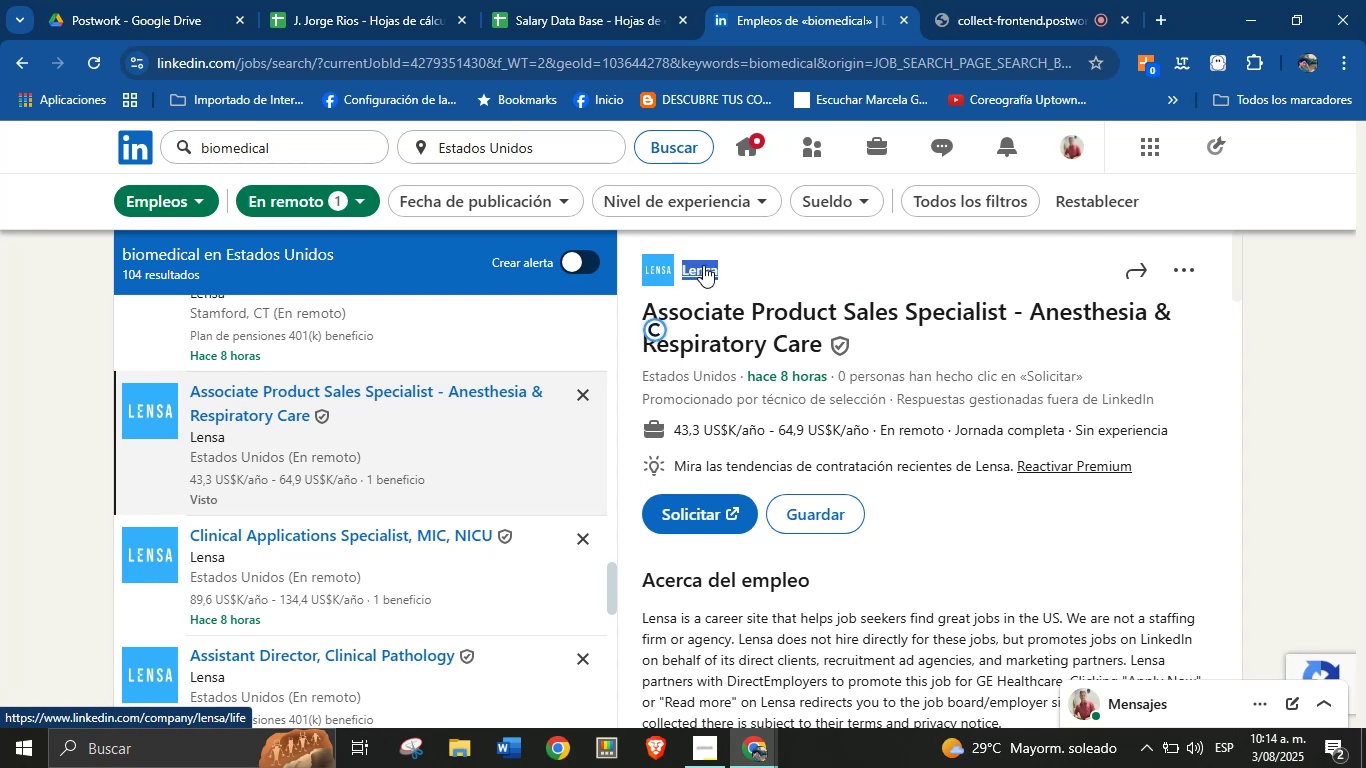 
key(Alt+AltLeft)
 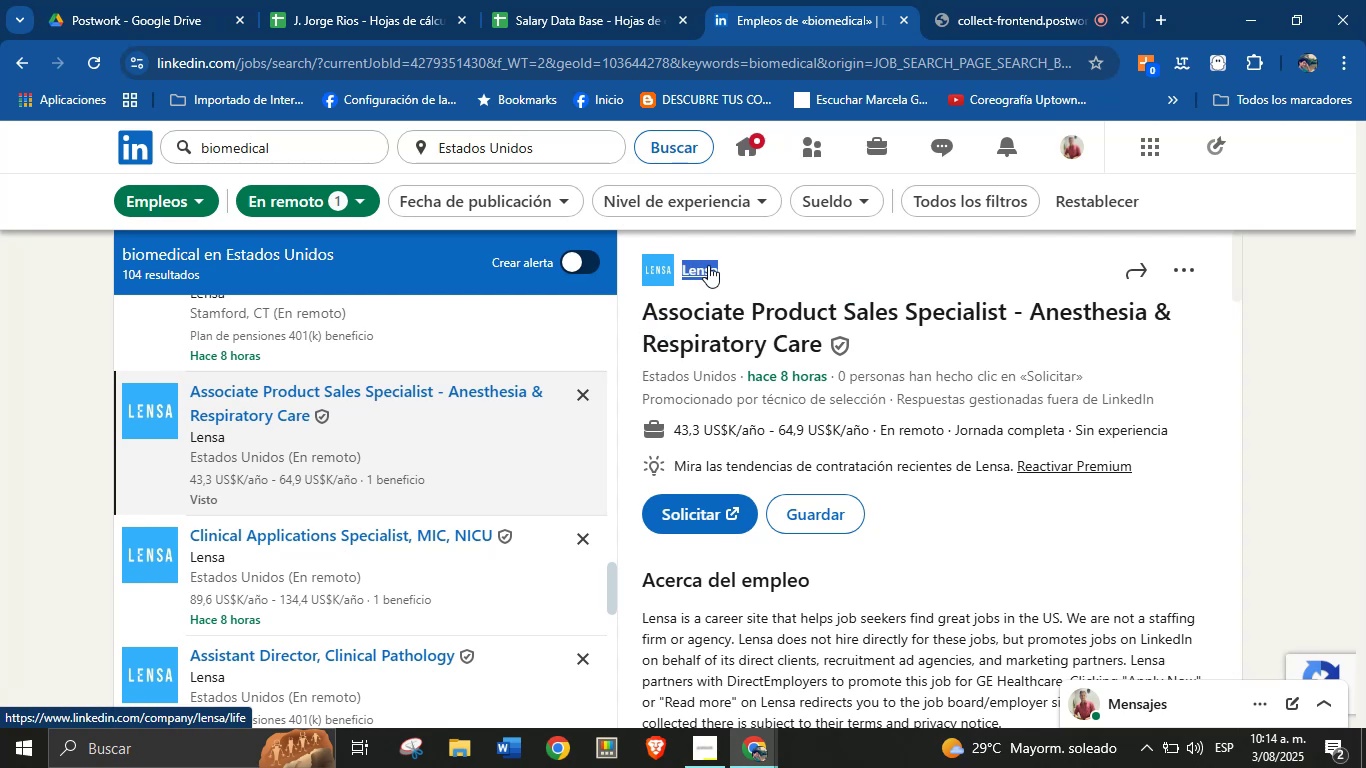 
key(Alt+Control+ControlLeft)
 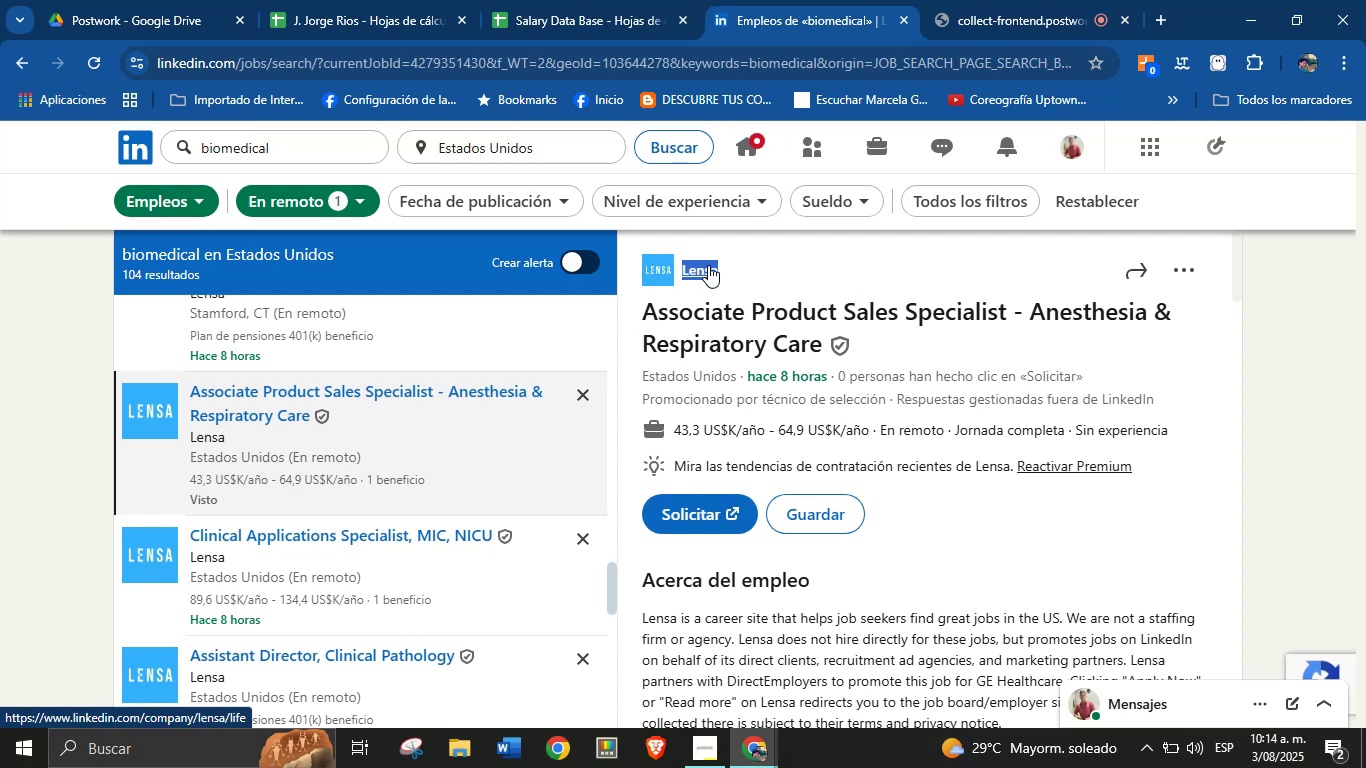 
key(Alt+Control+C)
 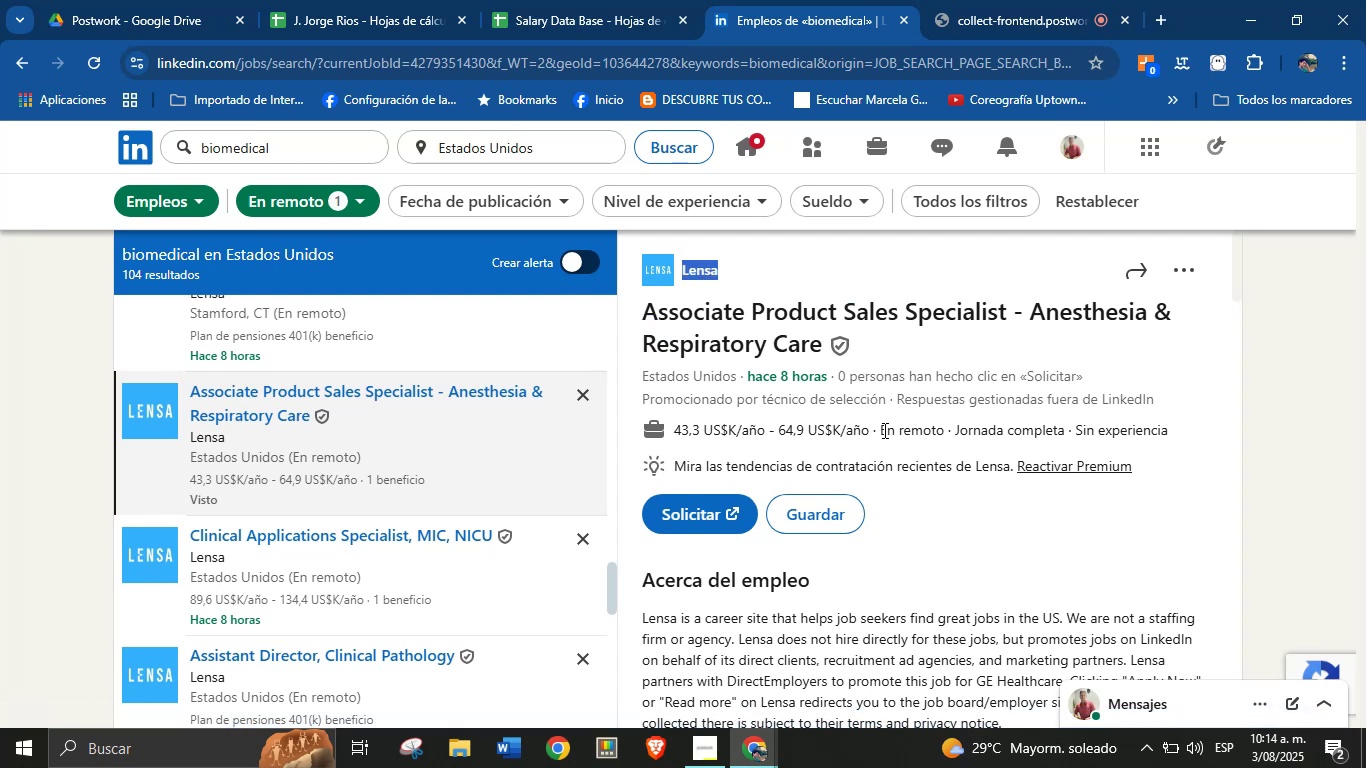 
left_click_drag(start_coordinate=[866, 432], to_coordinate=[674, 434])
 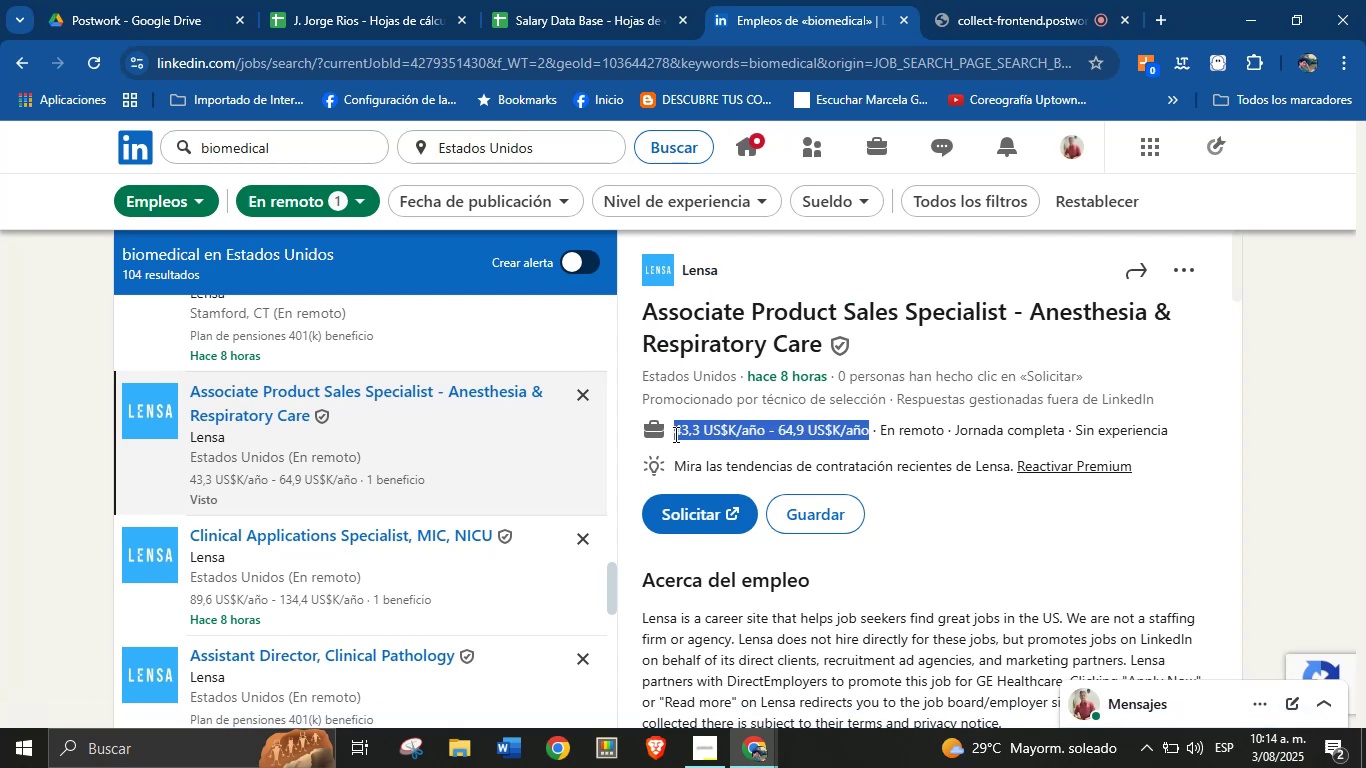 
key(Alt+Control+C)
 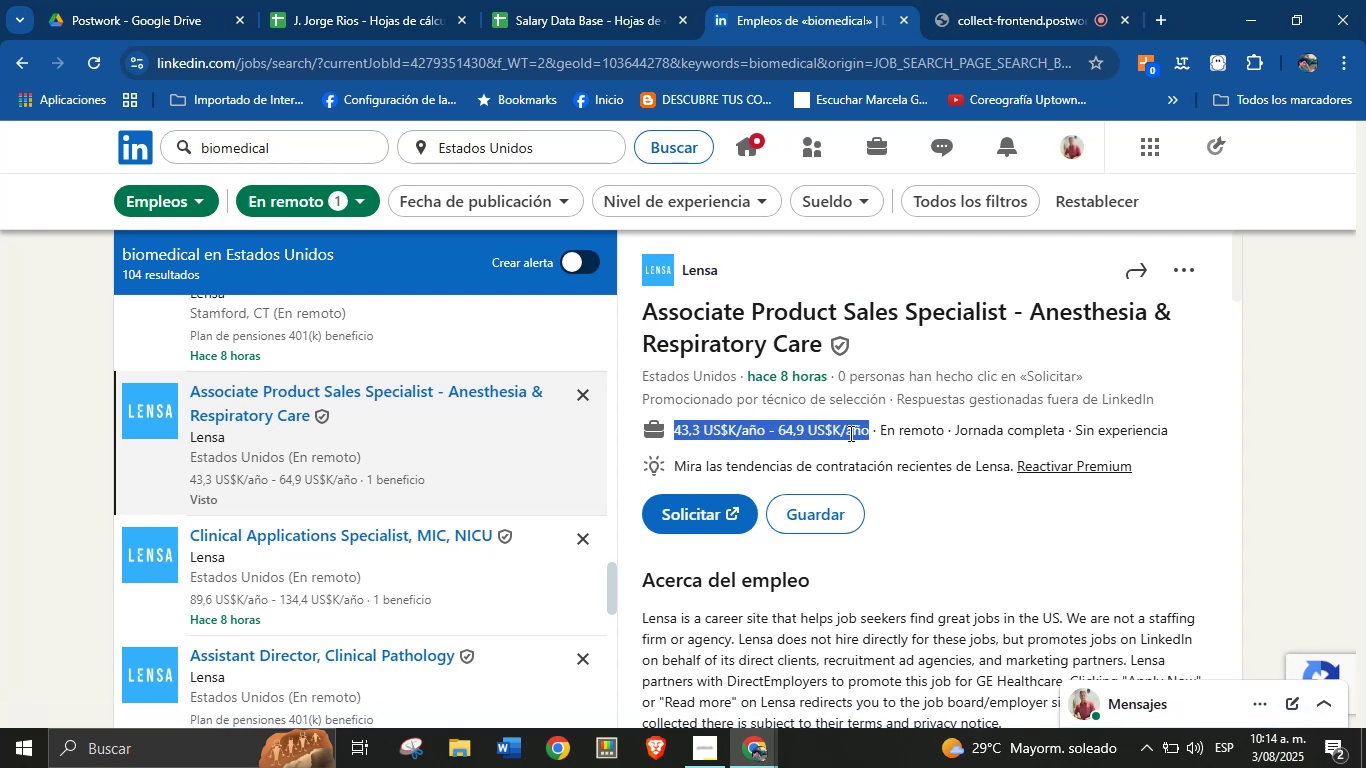 
key(Alt+AltLeft)
 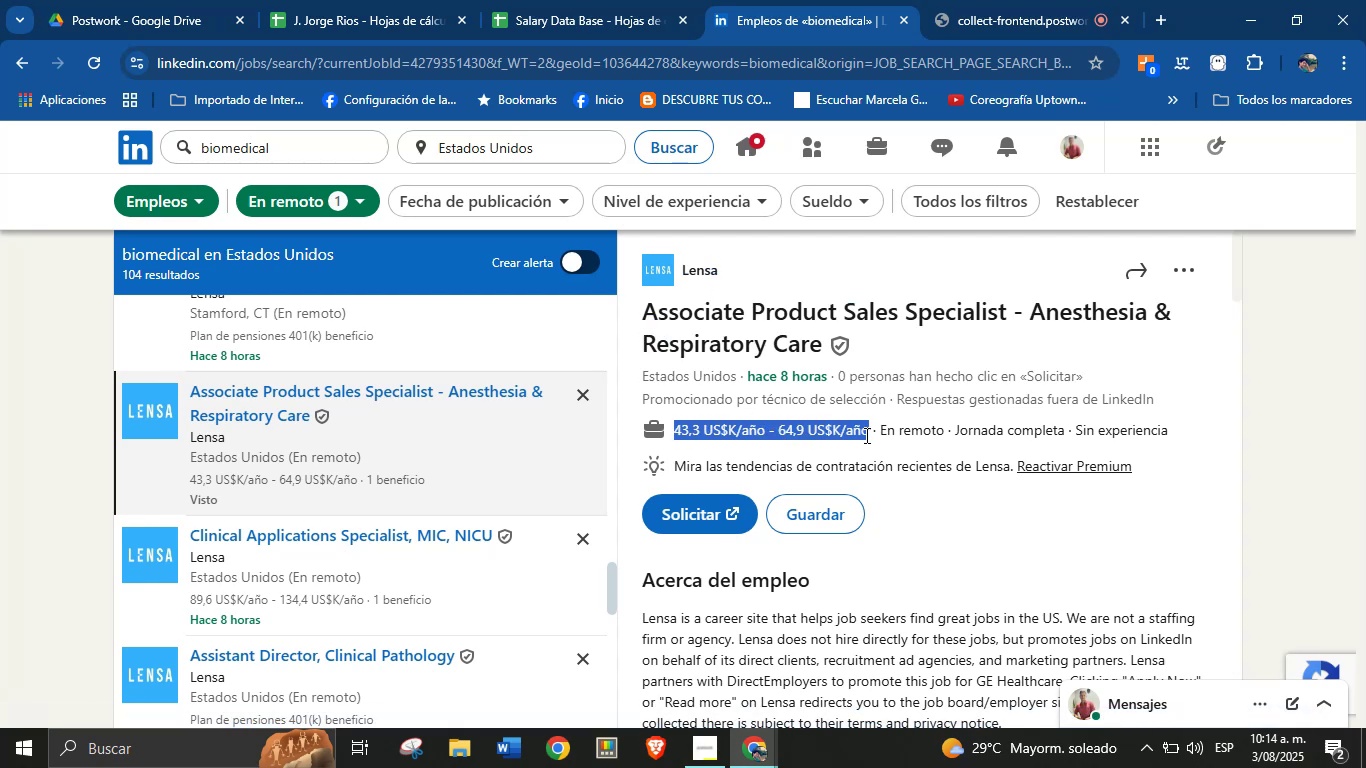 
key(Alt+Control+ControlLeft)
 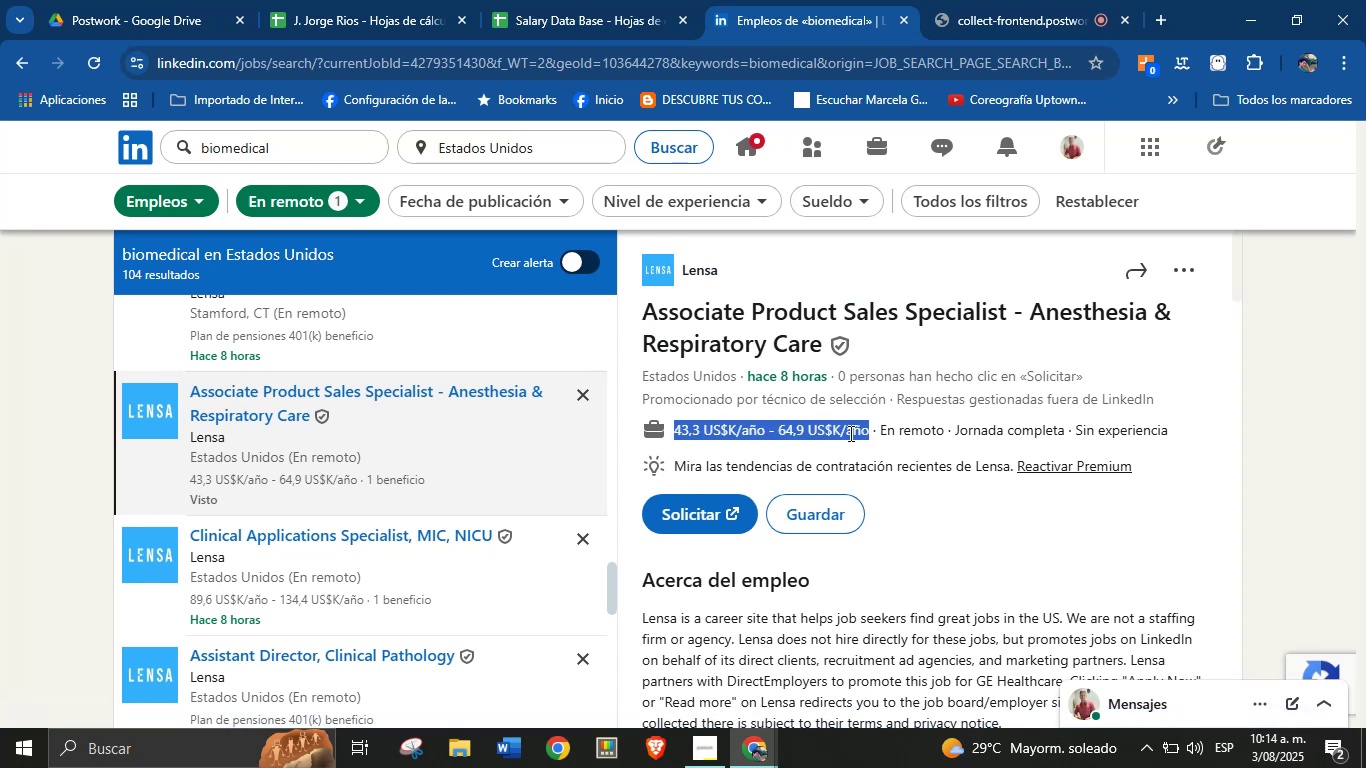 
scroll: coordinate [901, 455], scroll_direction: down, amount: 4.0
 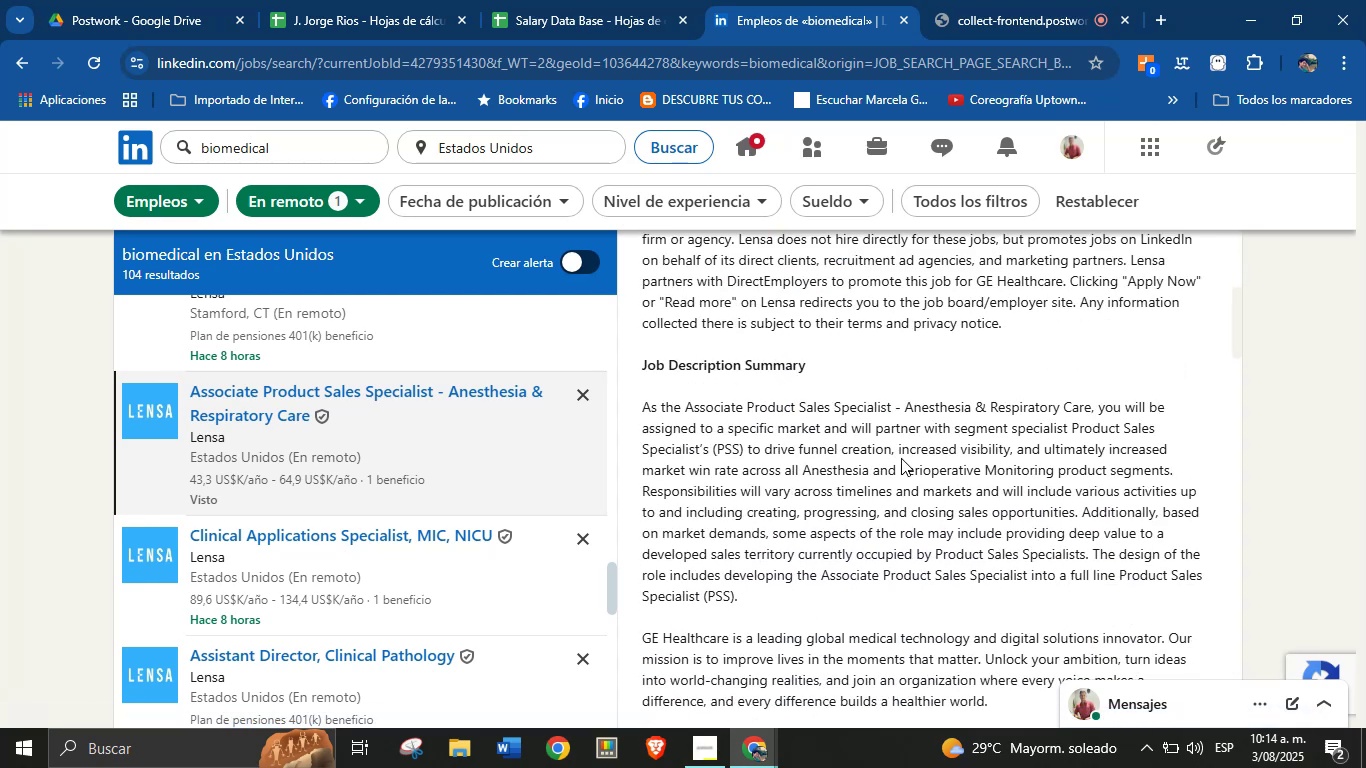 
left_click([901, 458])
 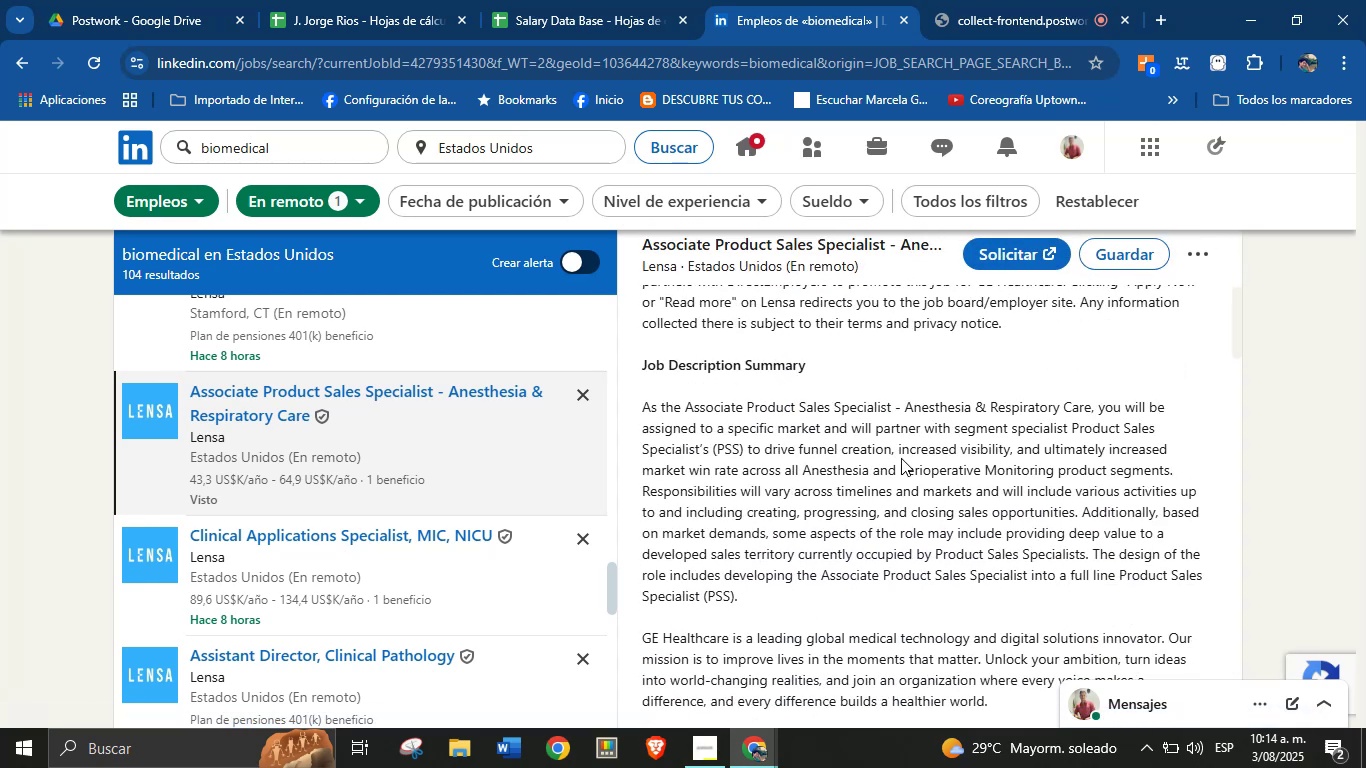 
scroll: coordinate [807, 491], scroll_direction: down, amount: 26.0
 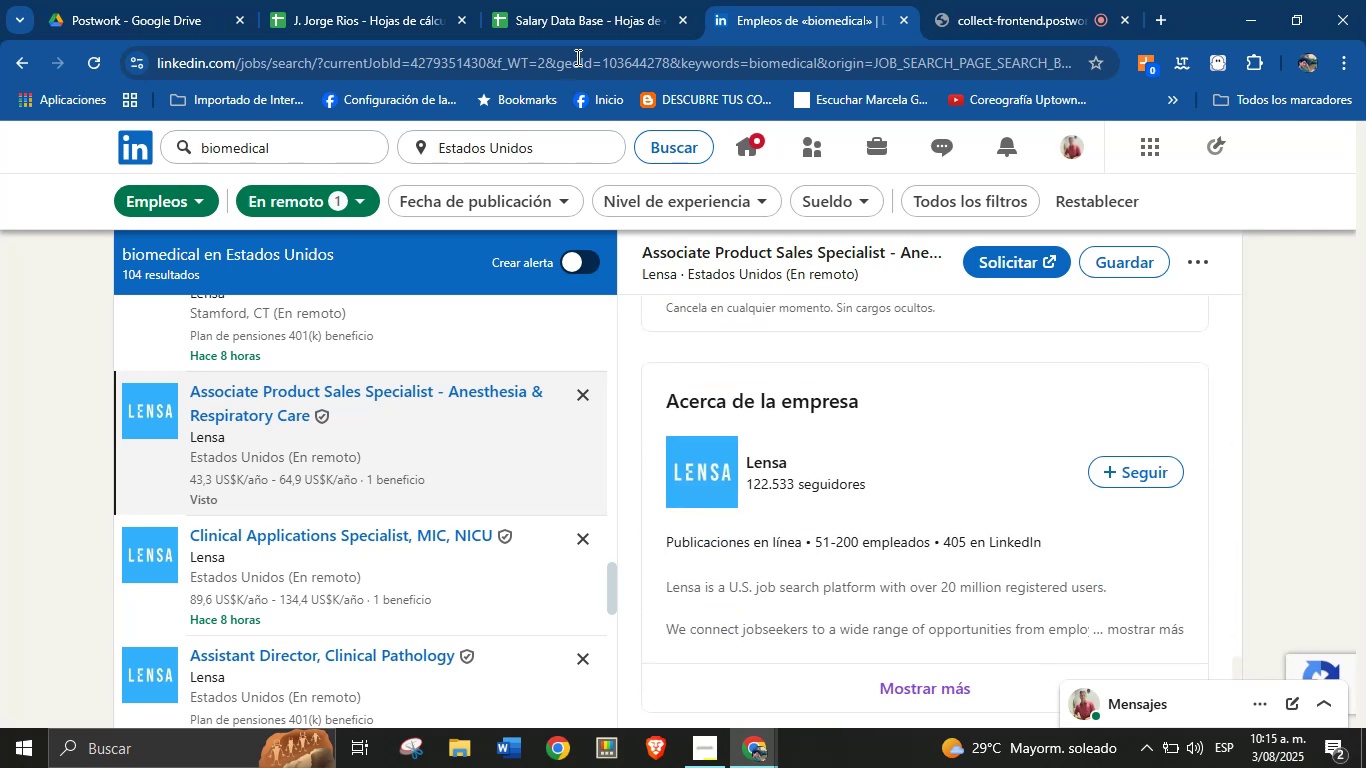 
left_click([579, 0])
 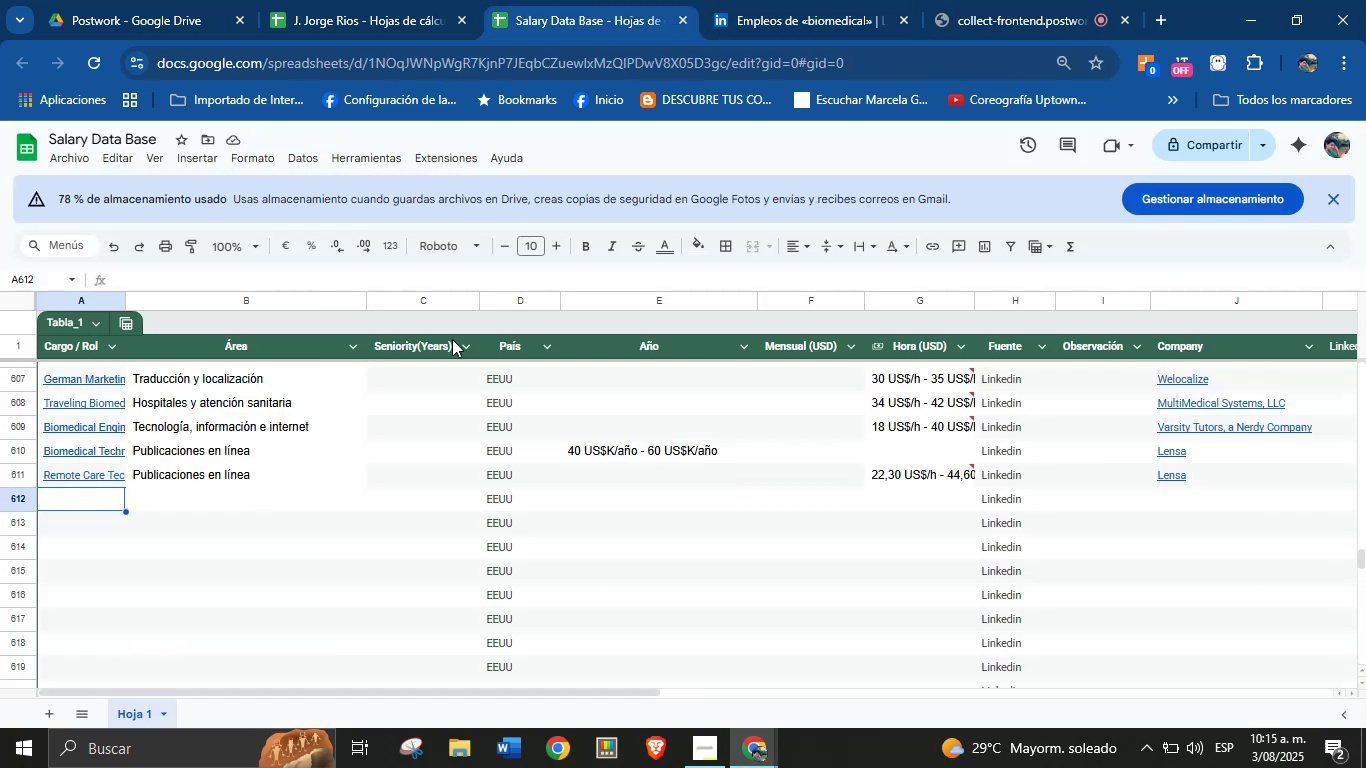 
key(Meta+MetaLeft)
 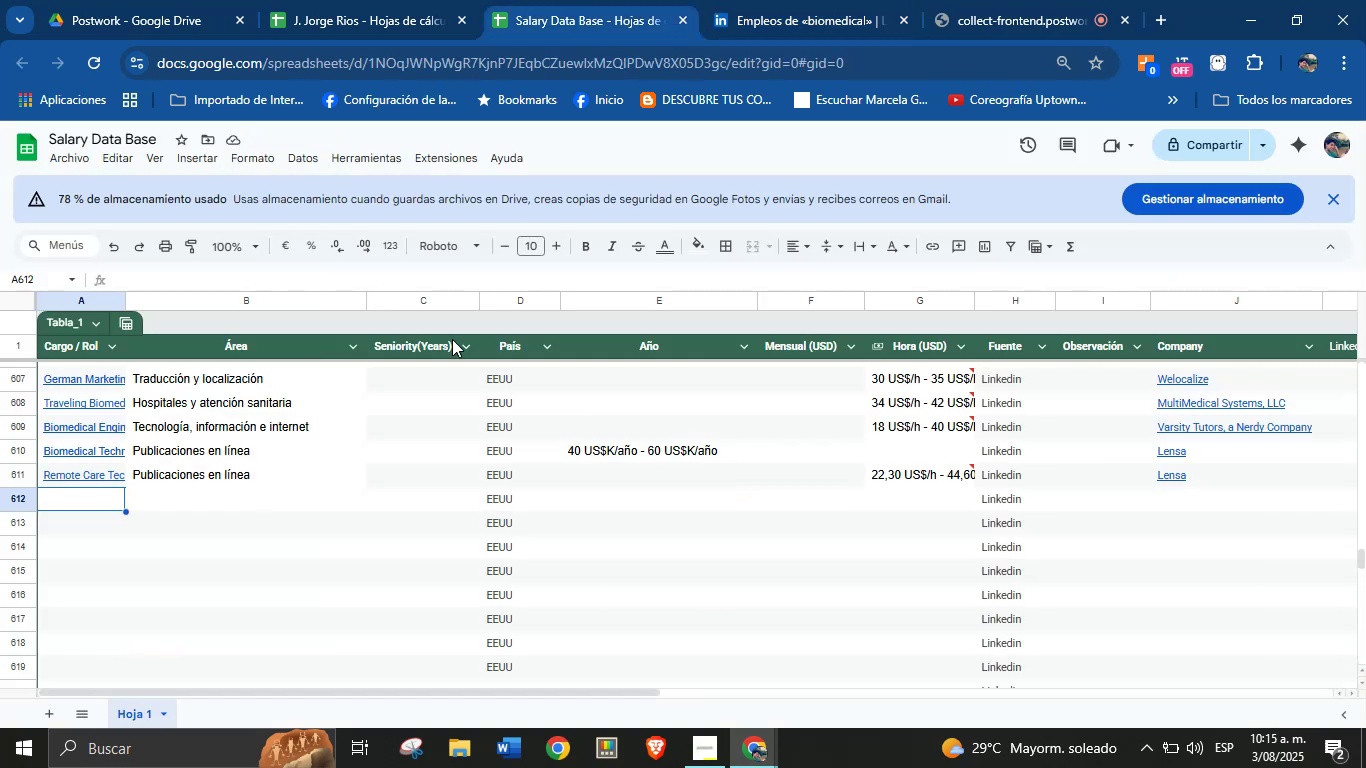 
key(Meta+MetaLeft)
 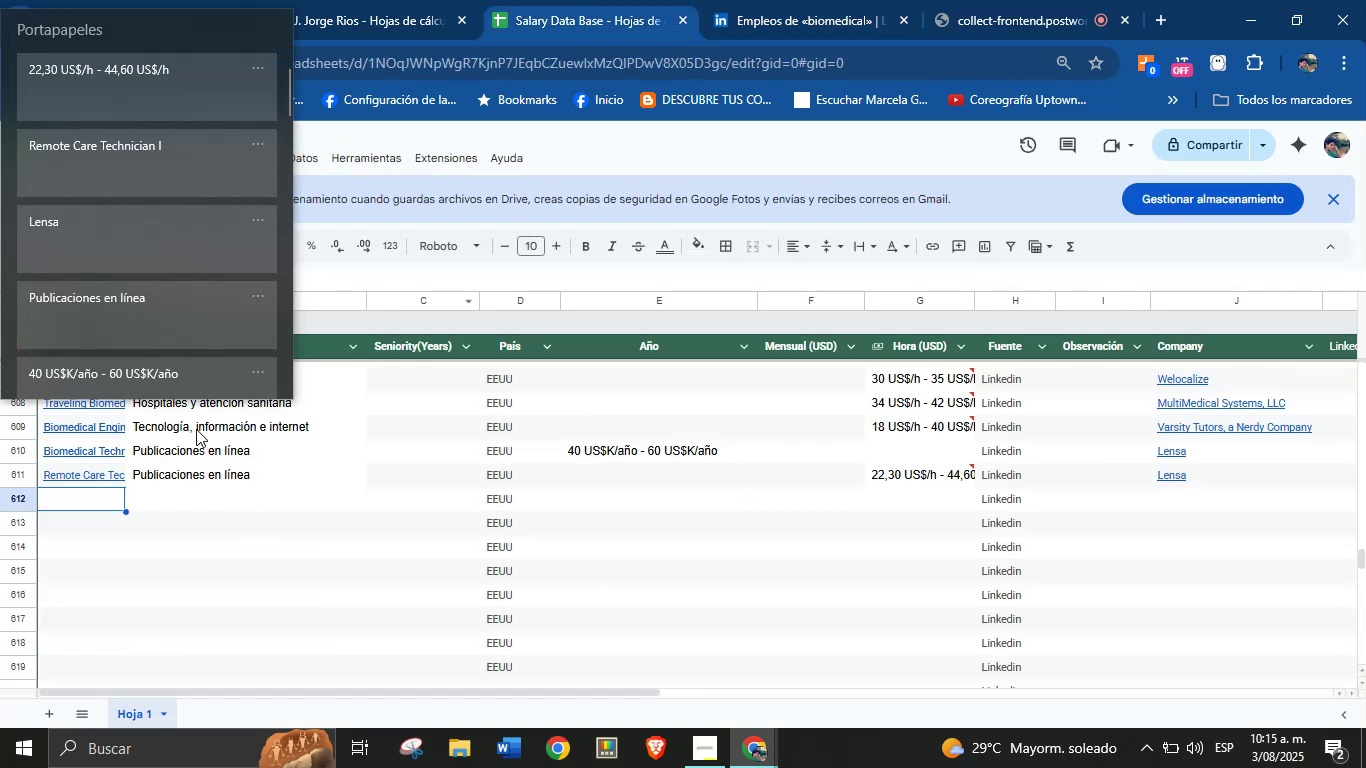 
key(Meta+V)
 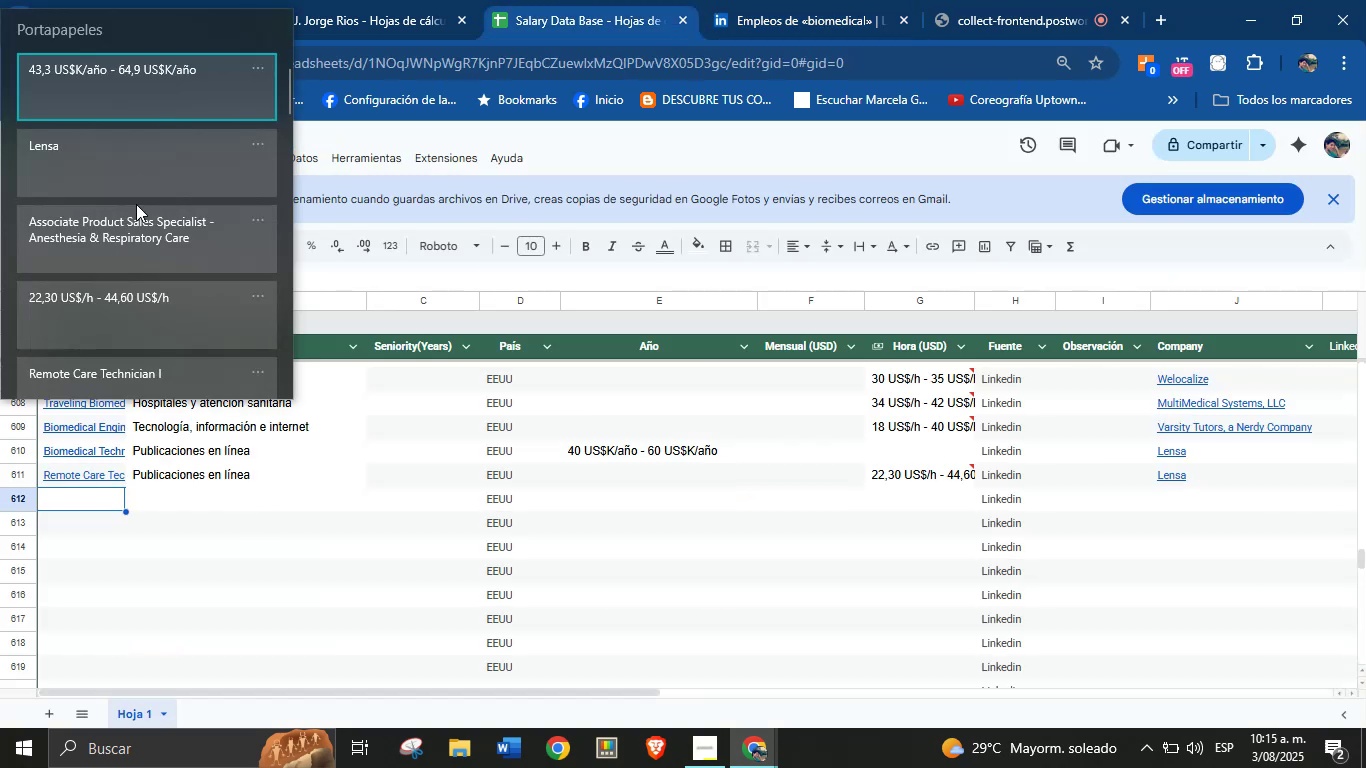 
left_click([154, 241])
 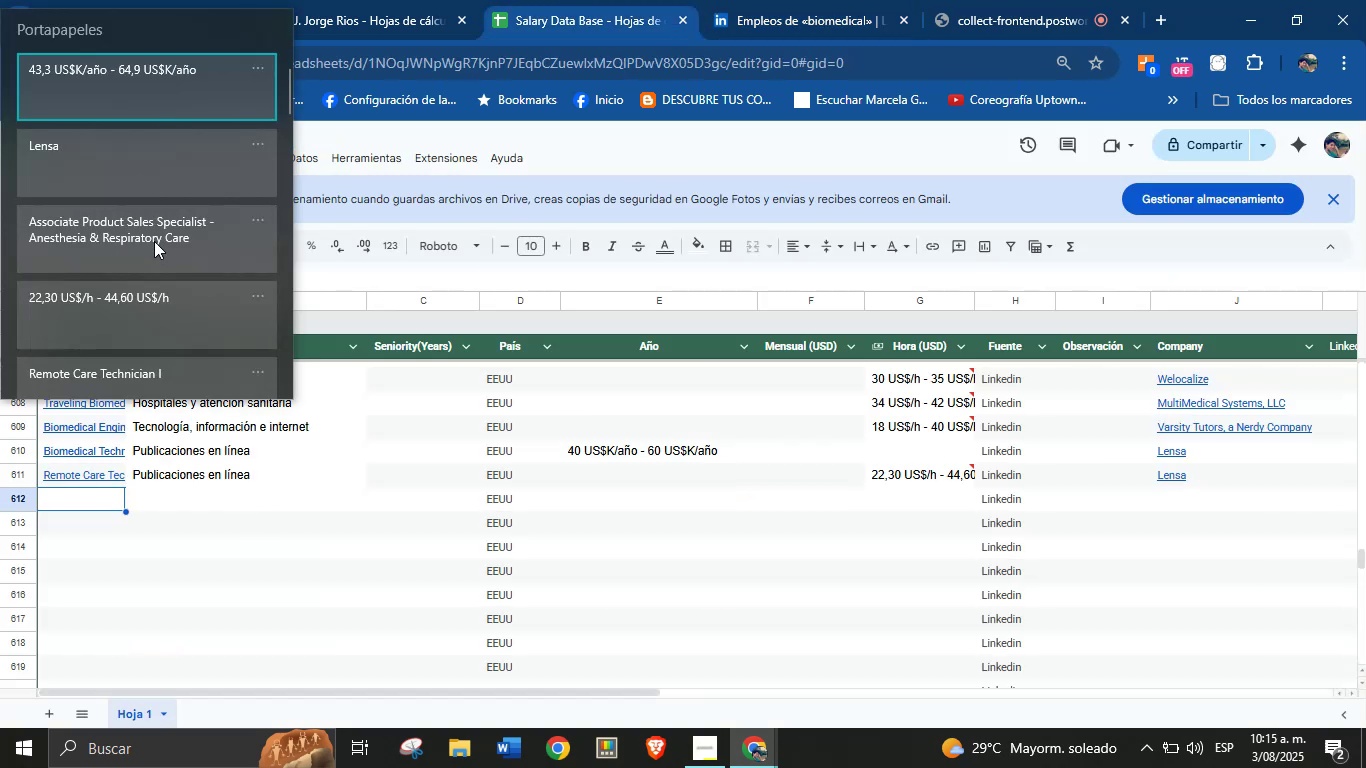 
key(Control+ControlLeft)
 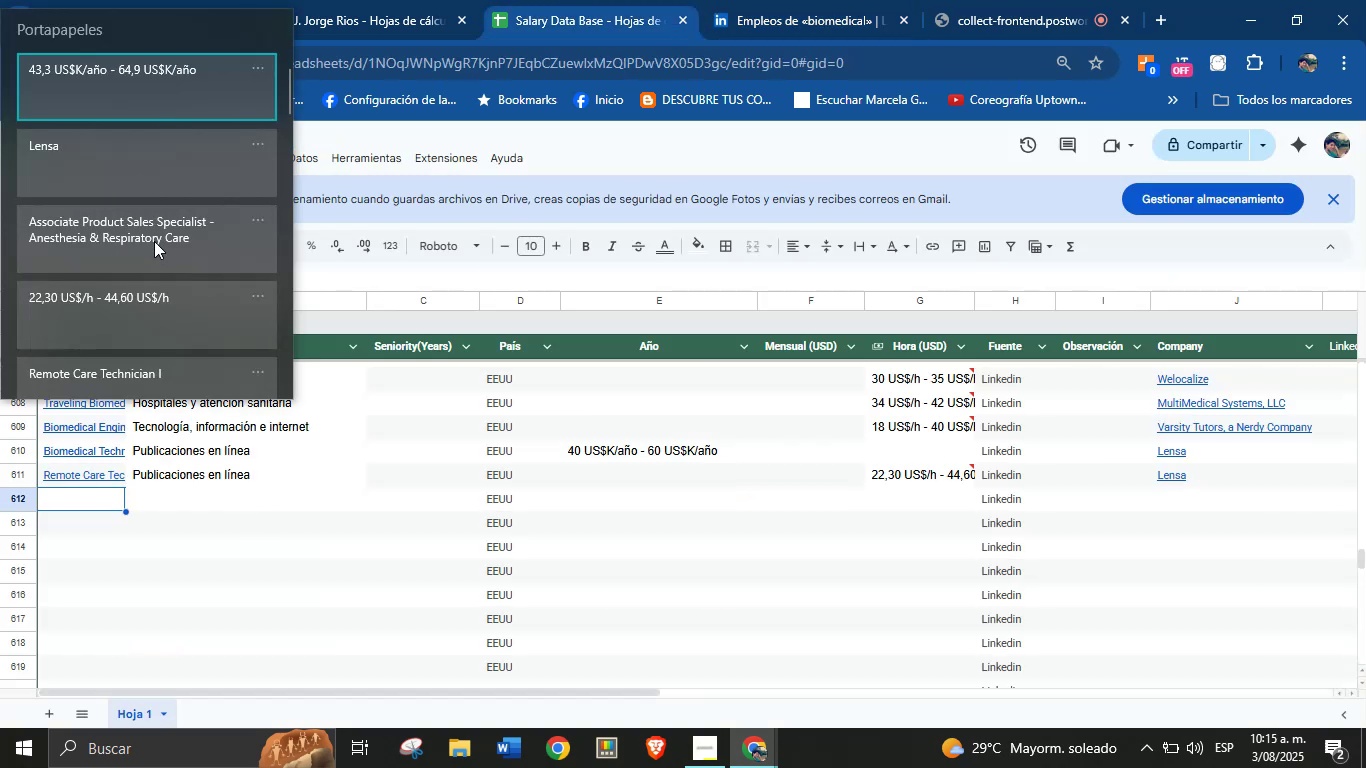 
hold_key(key=V, duration=5.02)
 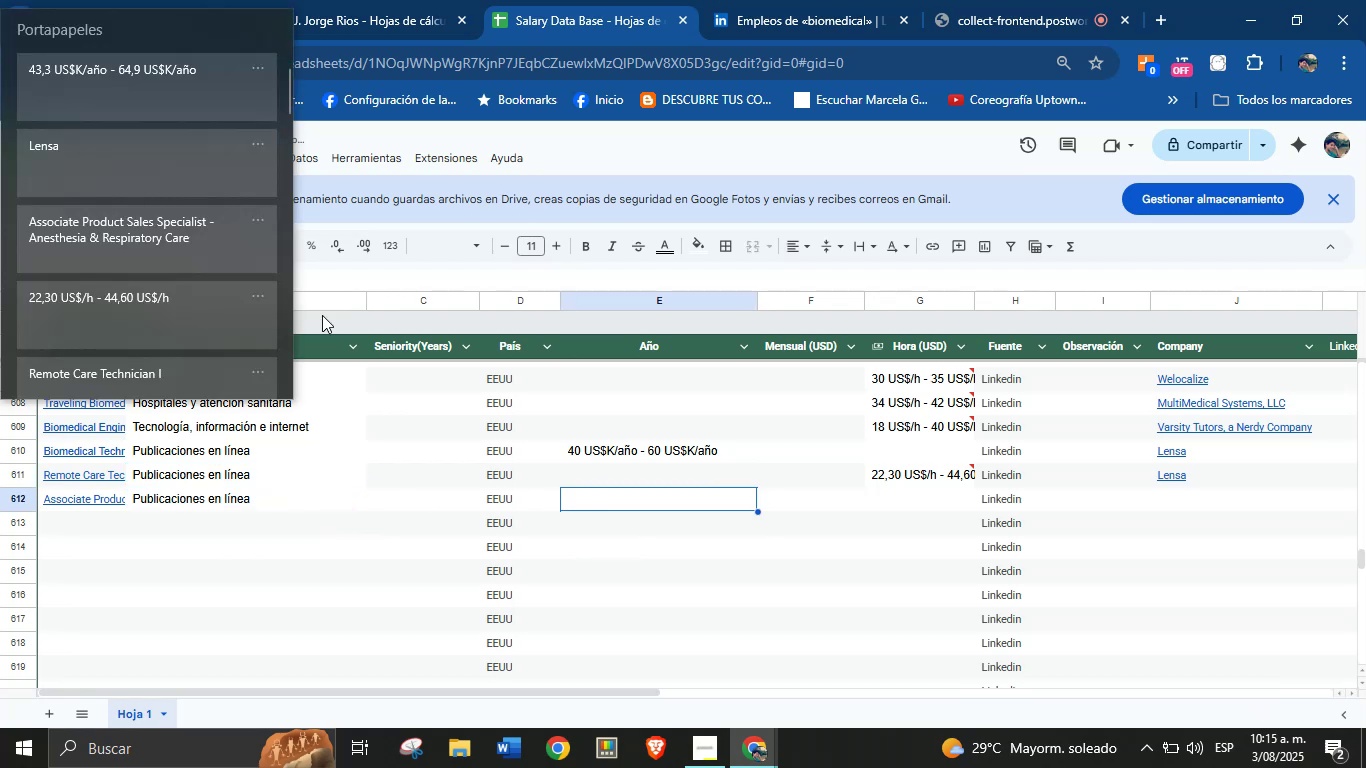 
left_click([198, 507])
 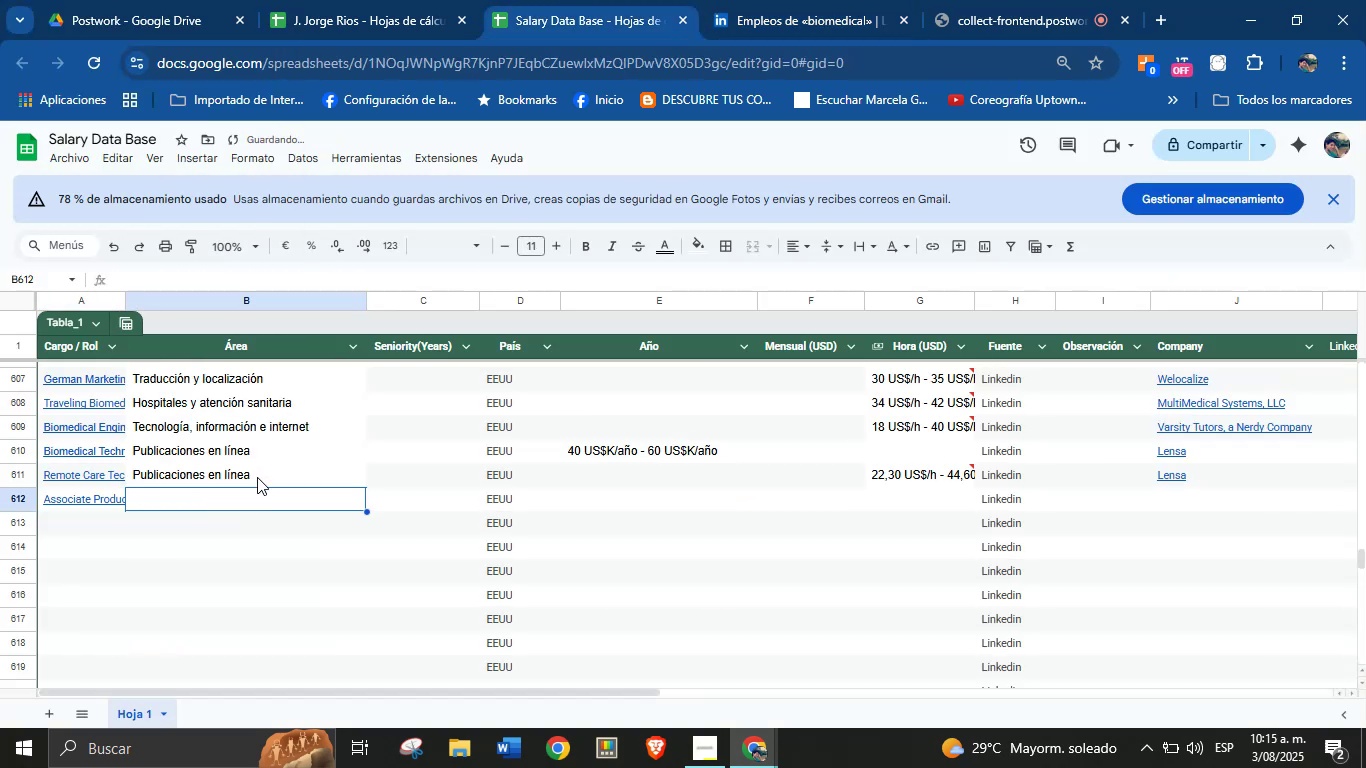 
double_click([260, 473])
 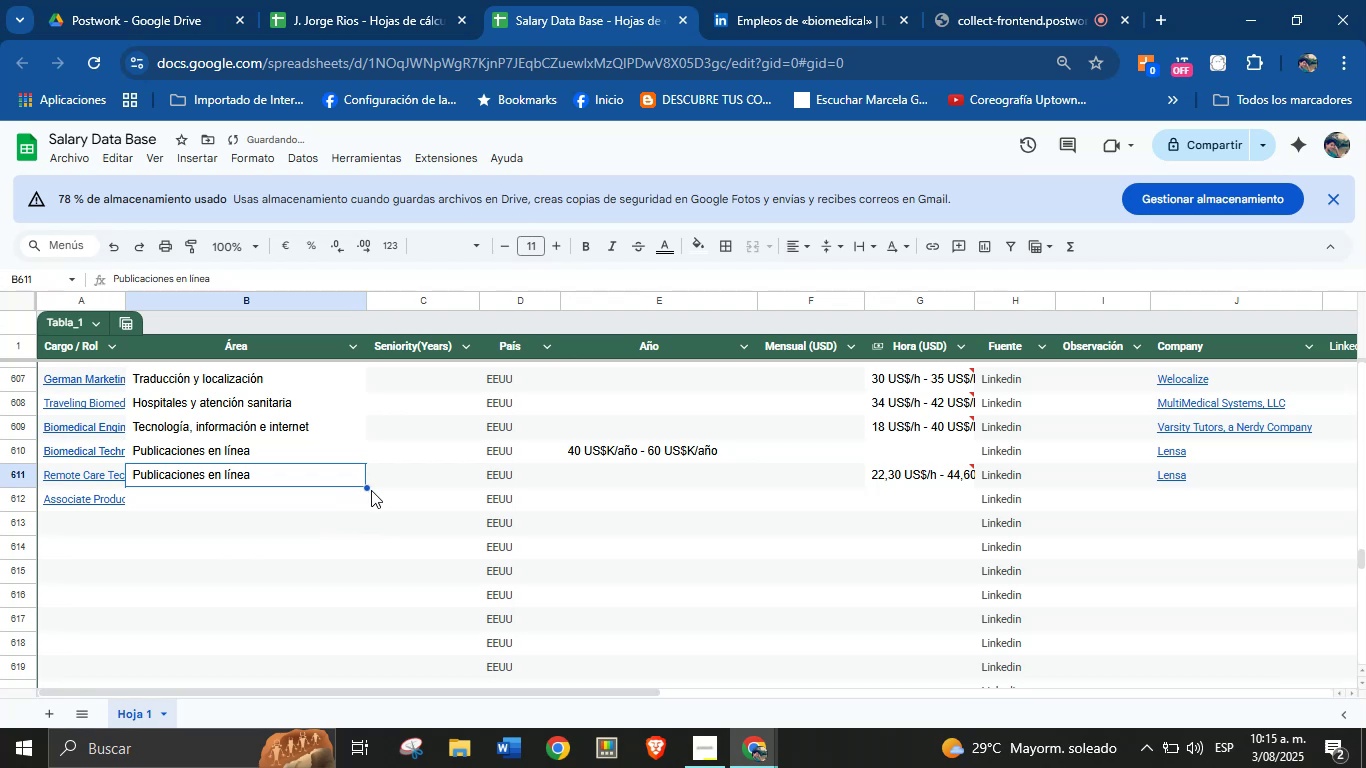 
left_click([365, 490])
 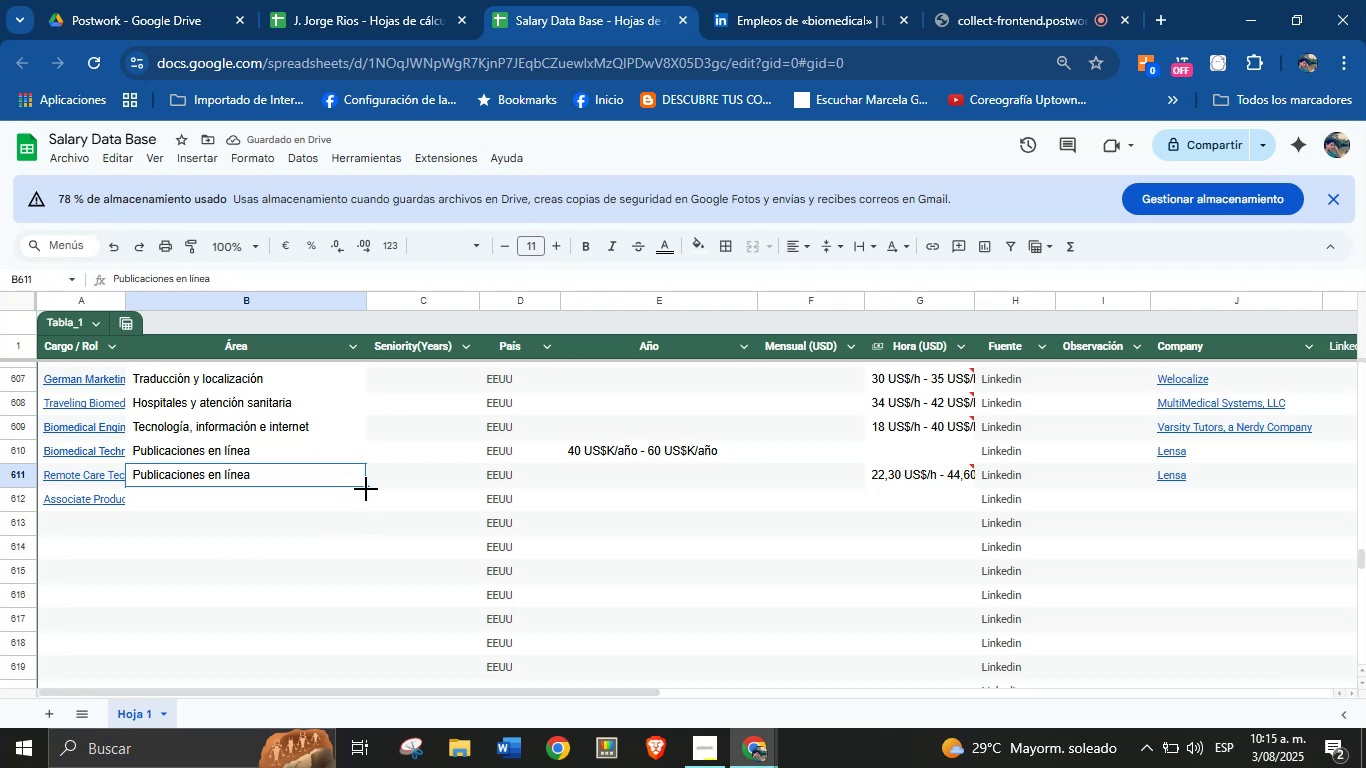 
left_click_drag(start_coordinate=[366, 487], to_coordinate=[366, 496])
 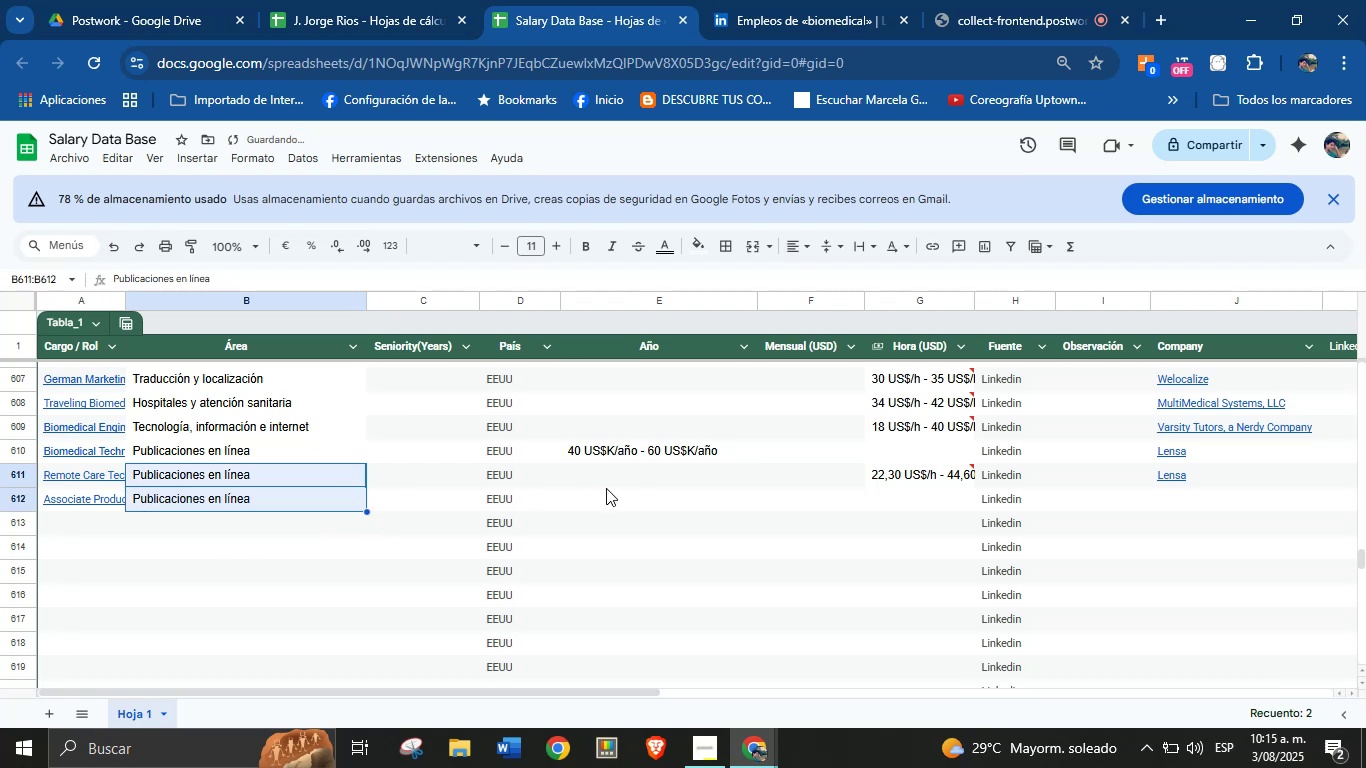 
left_click([609, 505])
 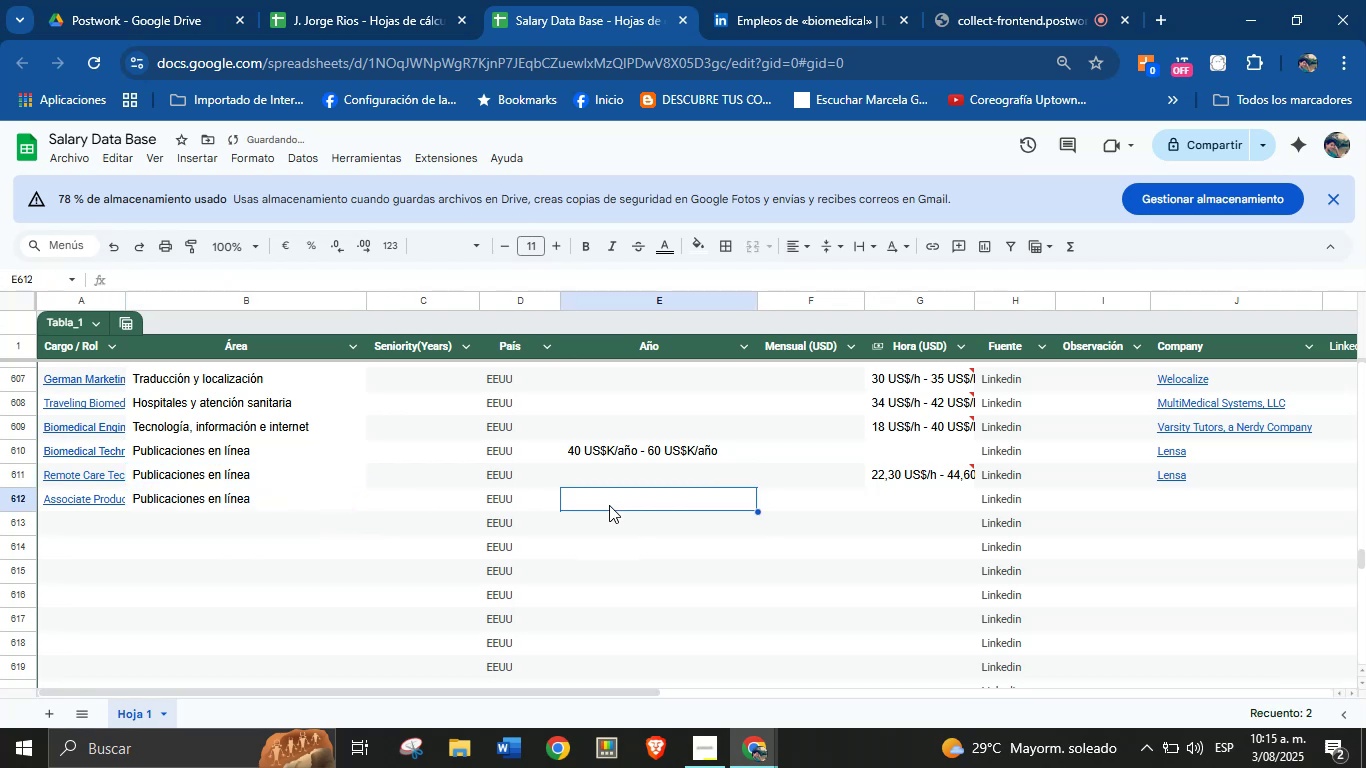 
key(Meta+MetaLeft)
 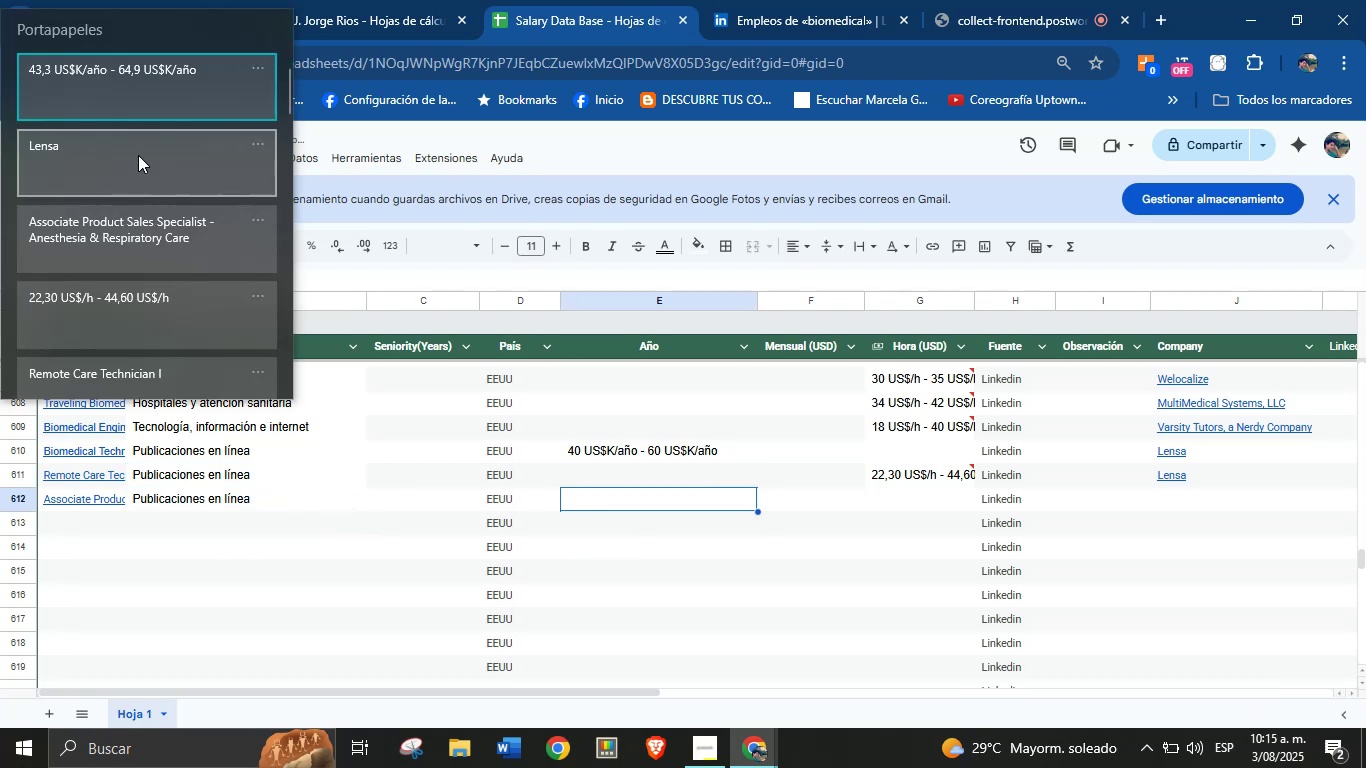 
key(Meta+MetaLeft)
 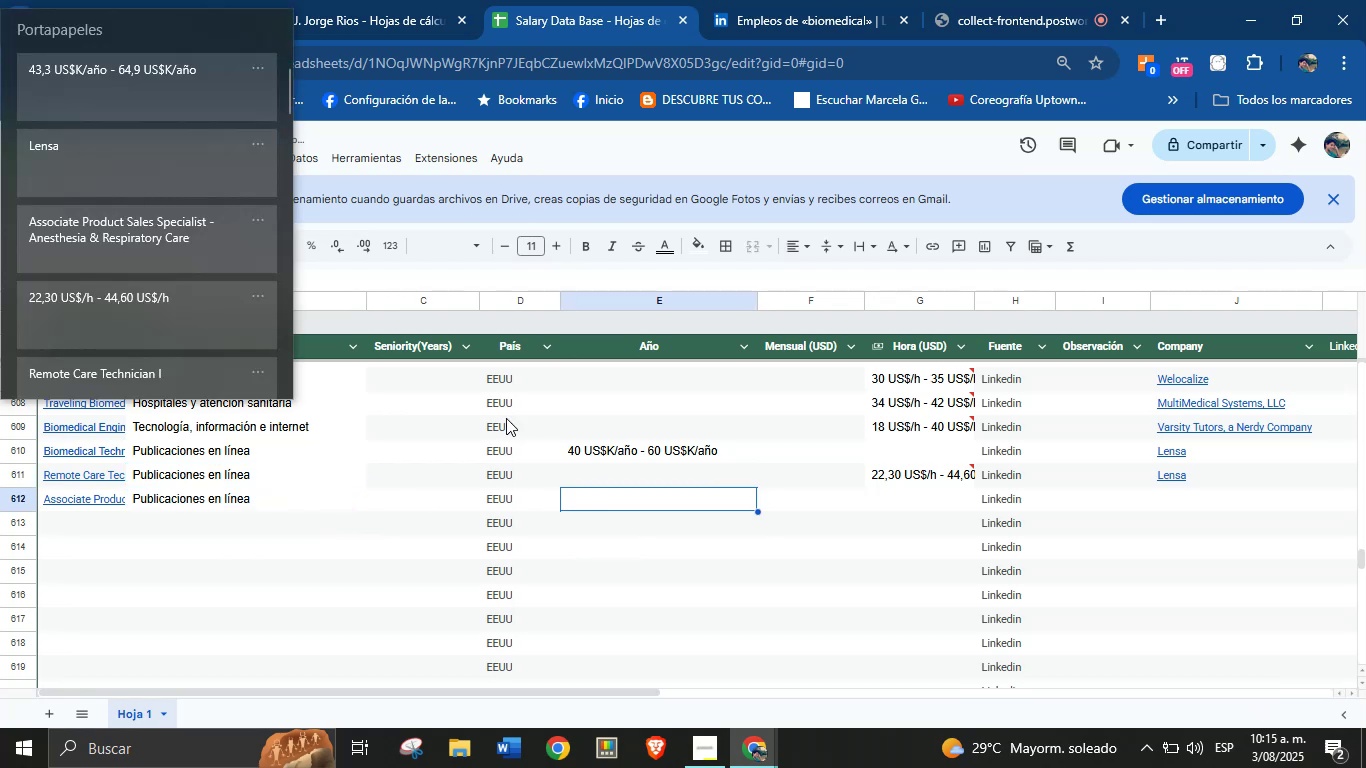 
left_click([171, 92])
 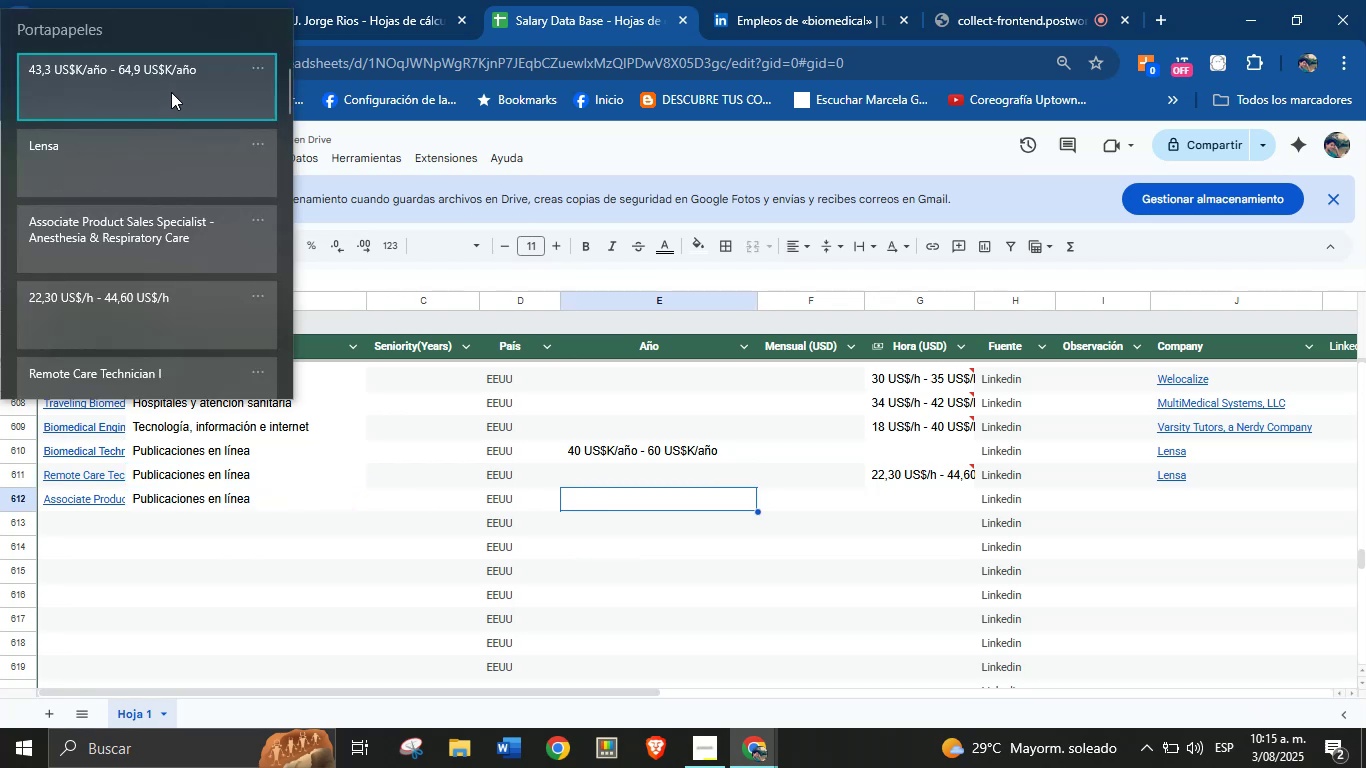 
key(Control+ControlLeft)
 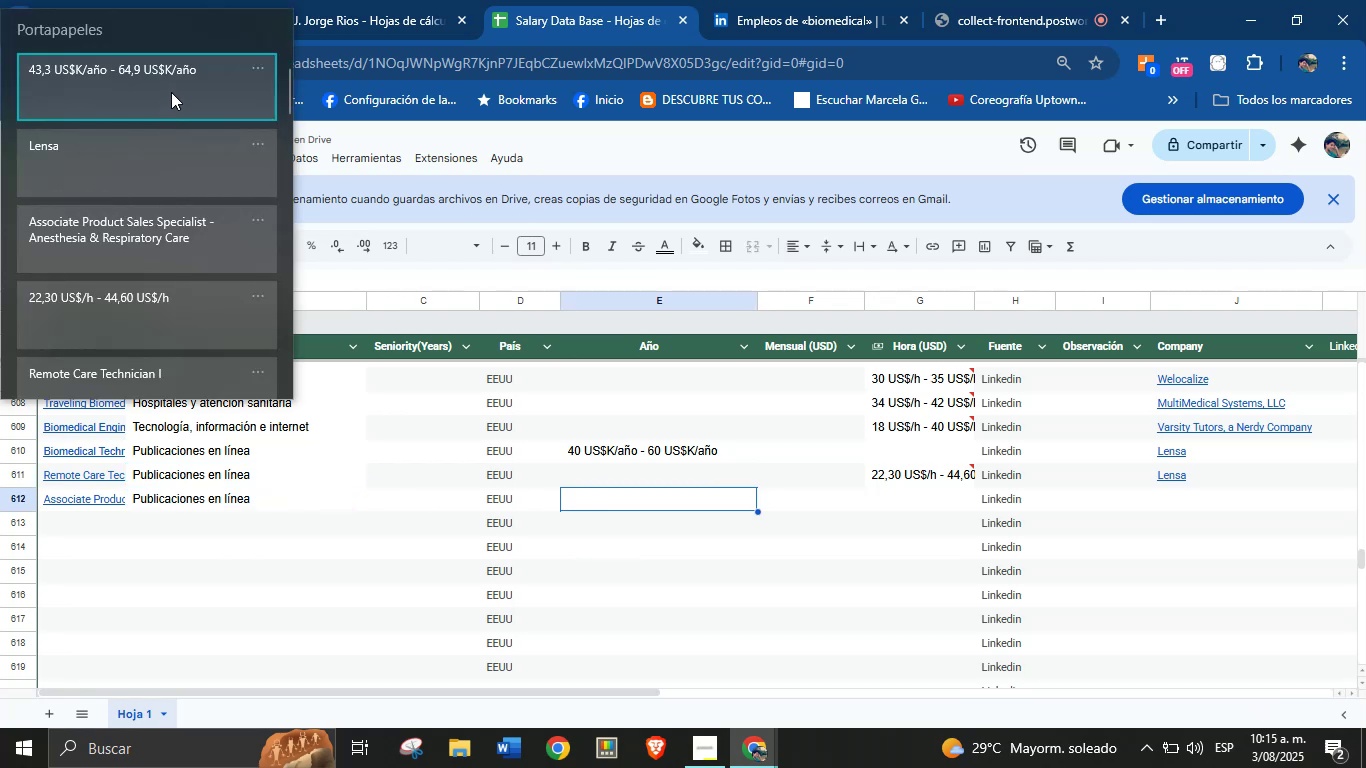 
key(Control+V)
 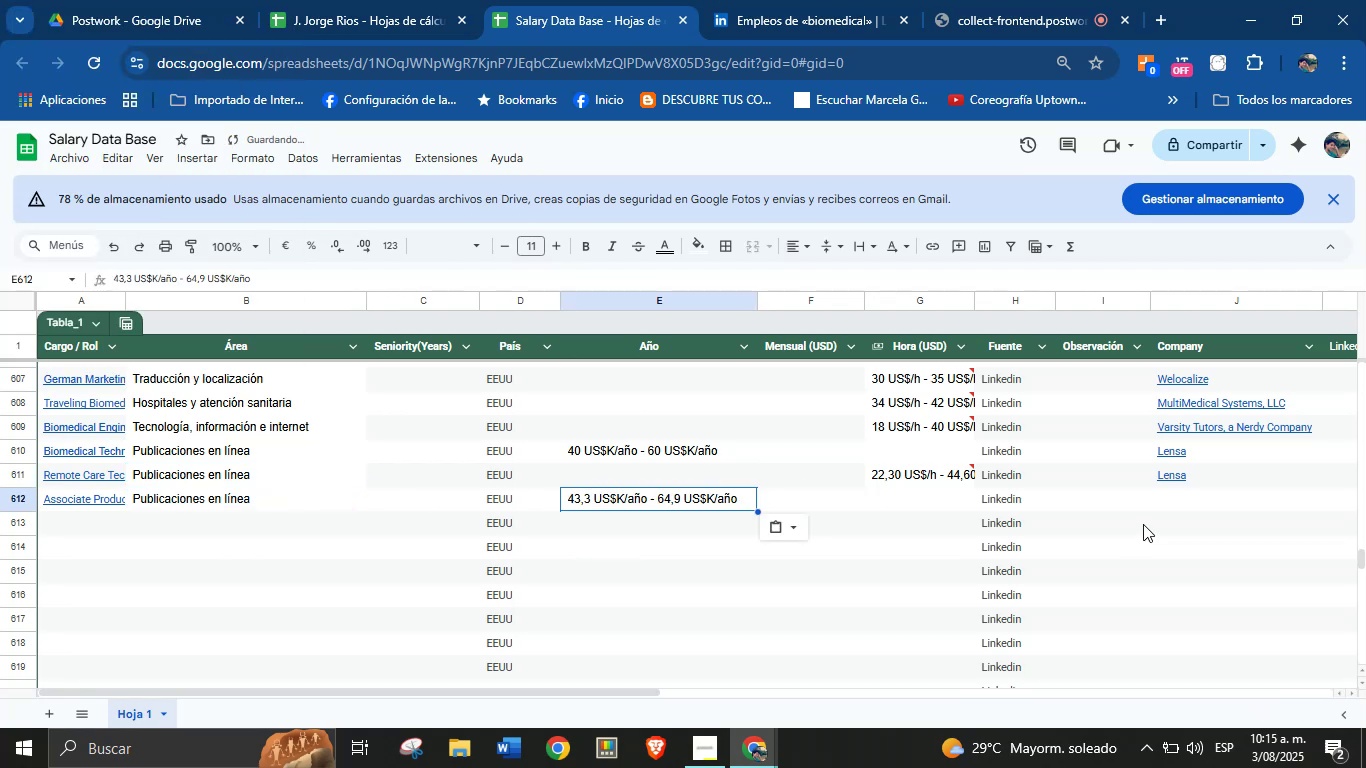 
left_click([1166, 501])
 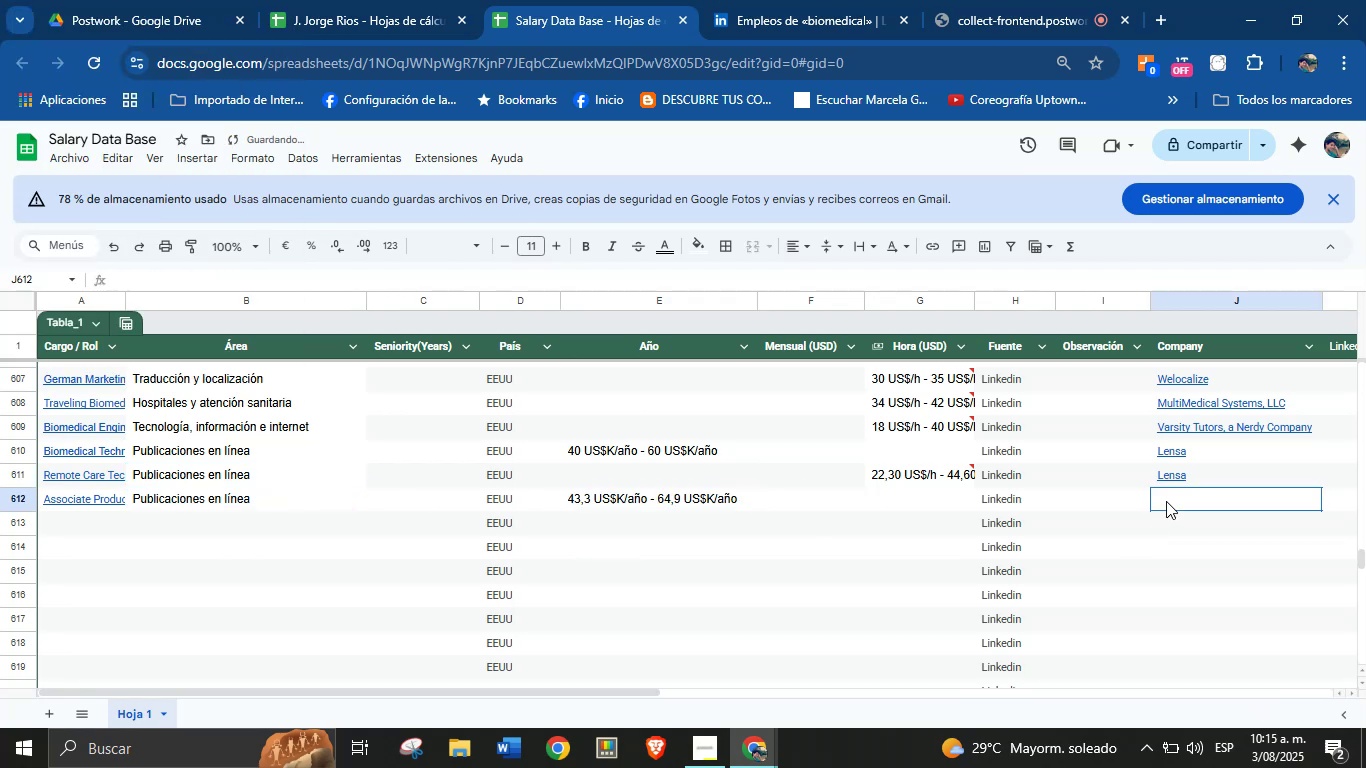 
key(Meta+MetaLeft)
 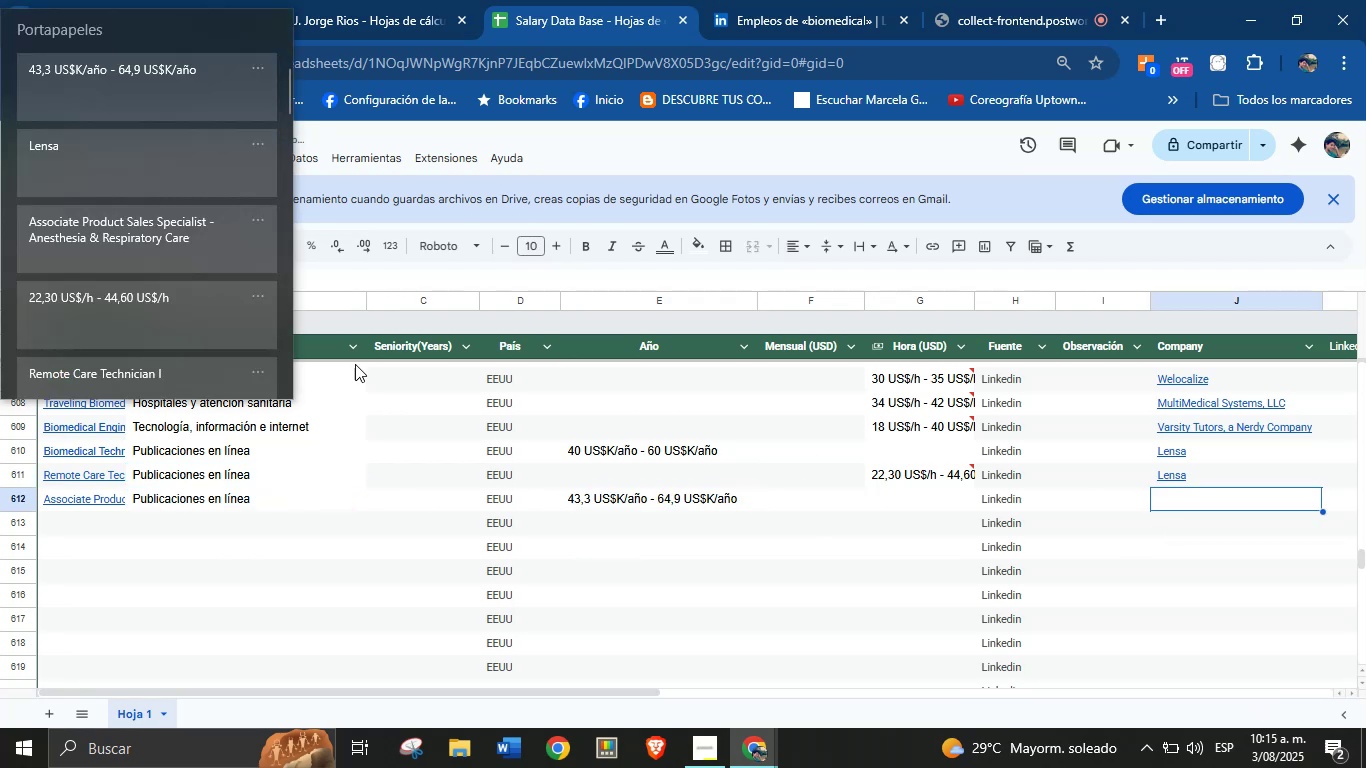 
key(Meta+V)
 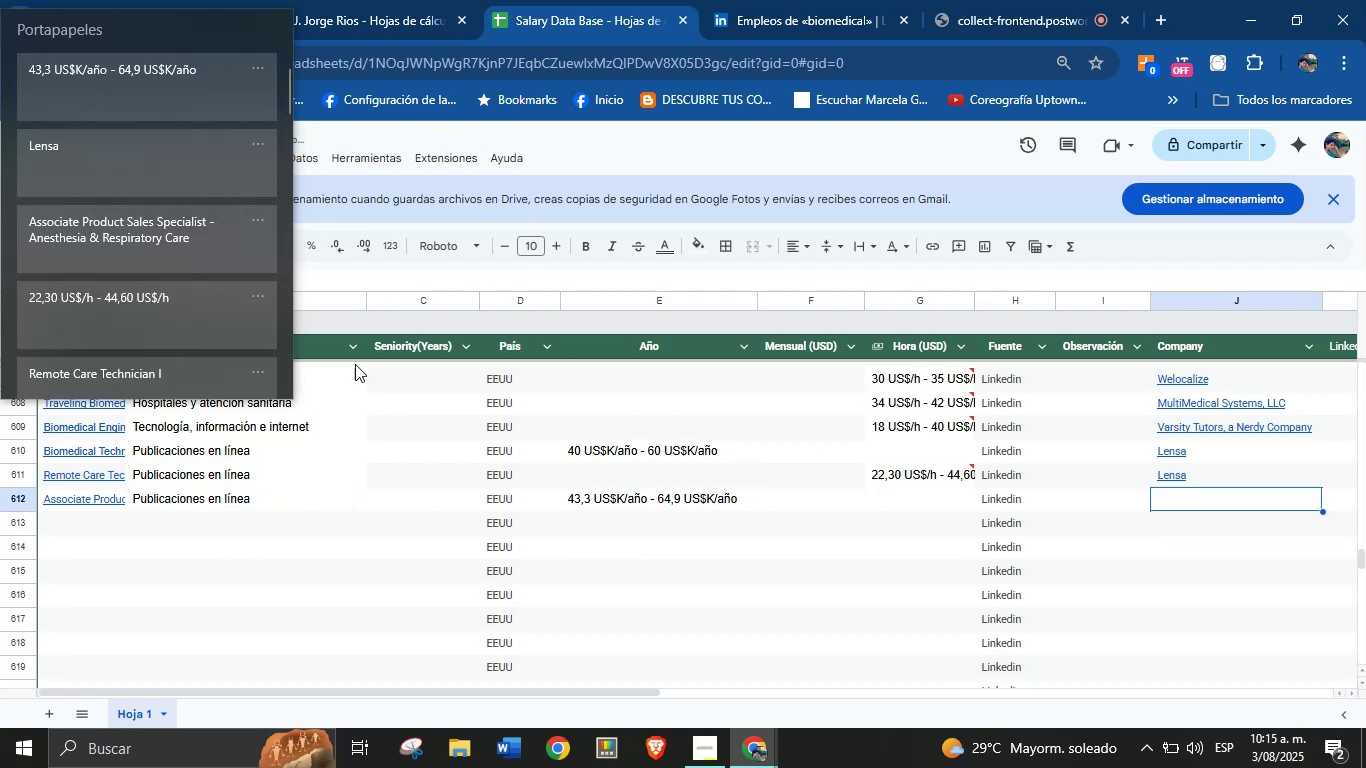 
key(Meta+MetaLeft)
 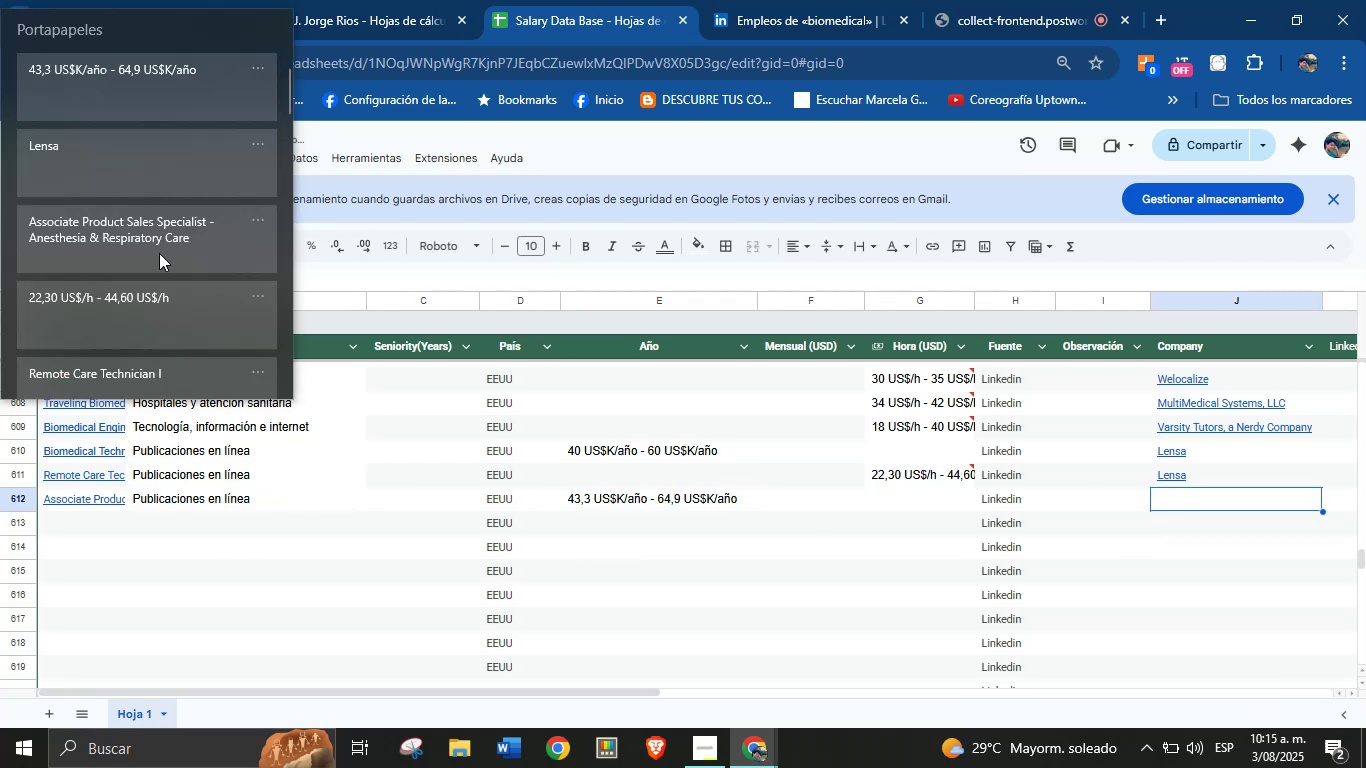 
left_click([98, 159])
 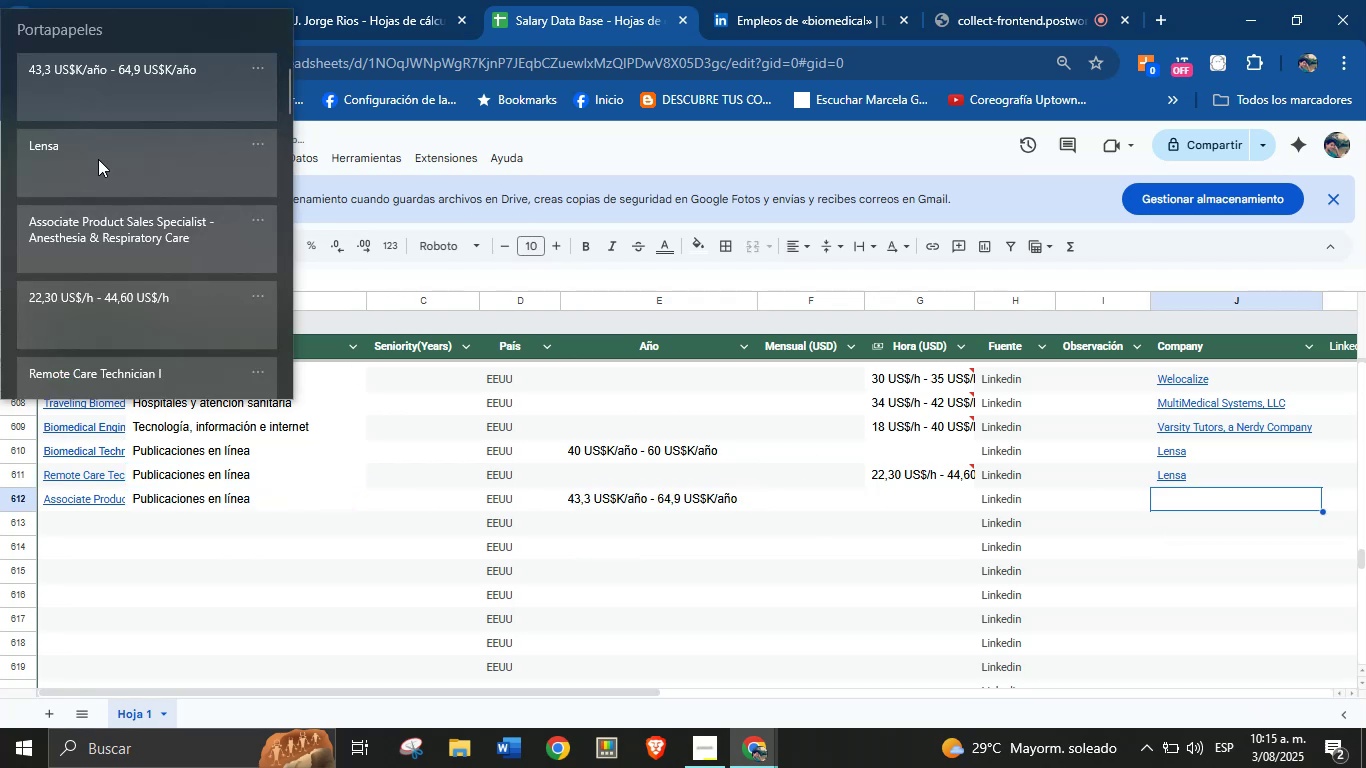 
key(Control+ControlLeft)
 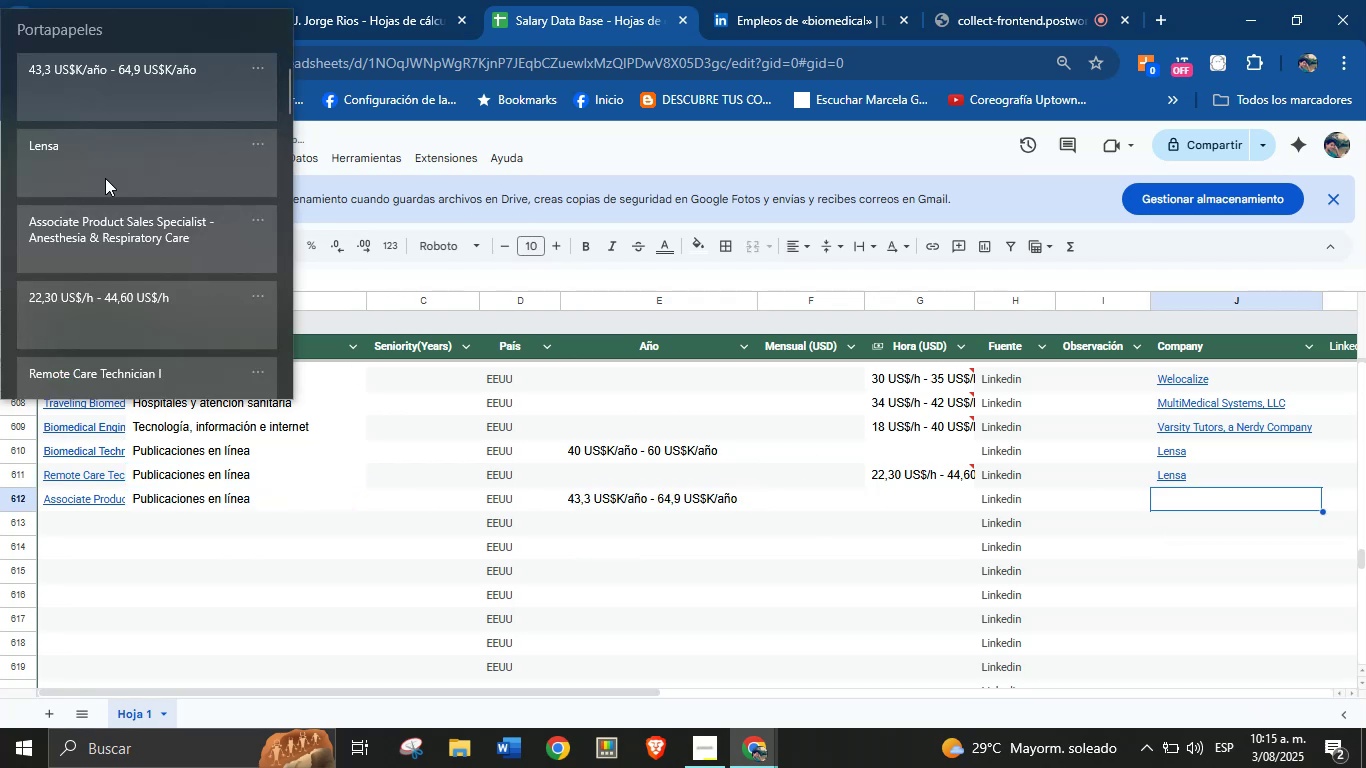 
key(Control+V)
 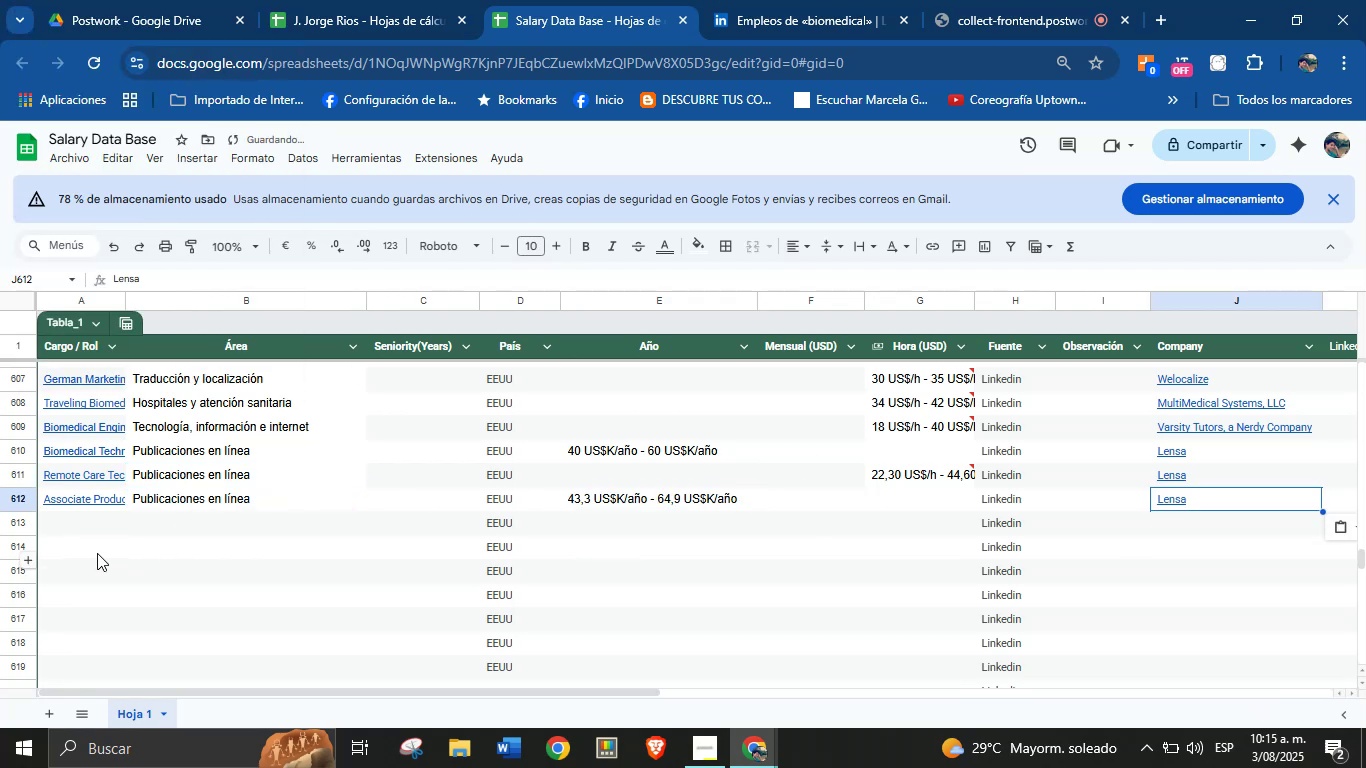 
left_click([87, 524])
 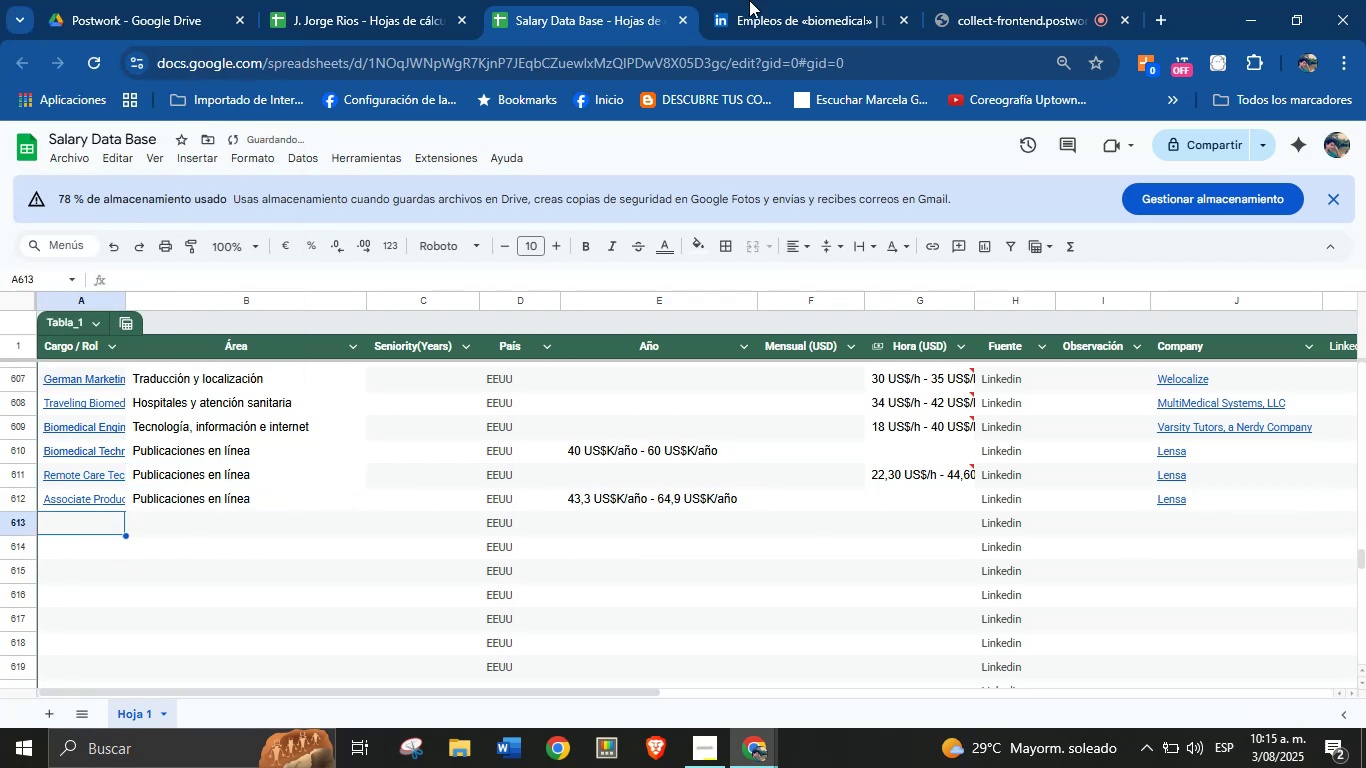 
left_click([805, 0])
 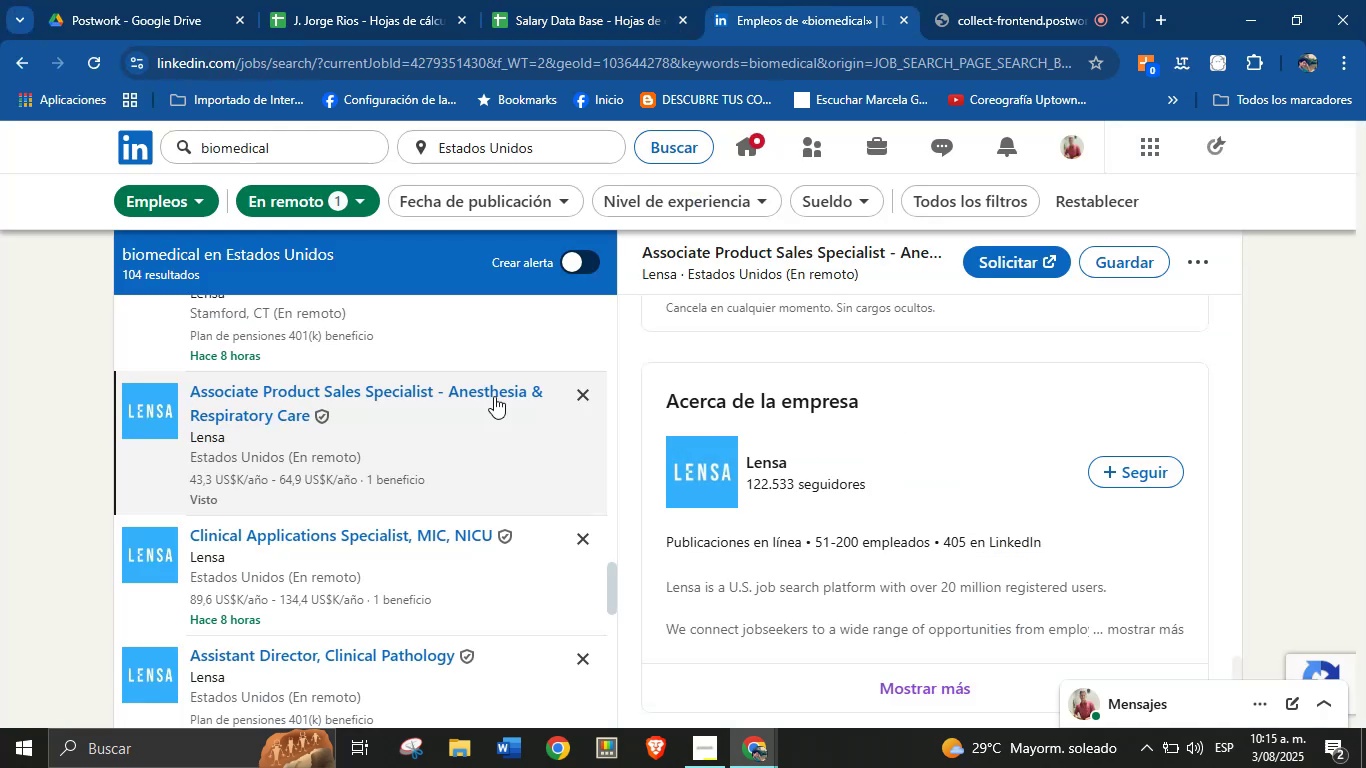 
scroll: coordinate [321, 485], scroll_direction: down, amount: 4.0
 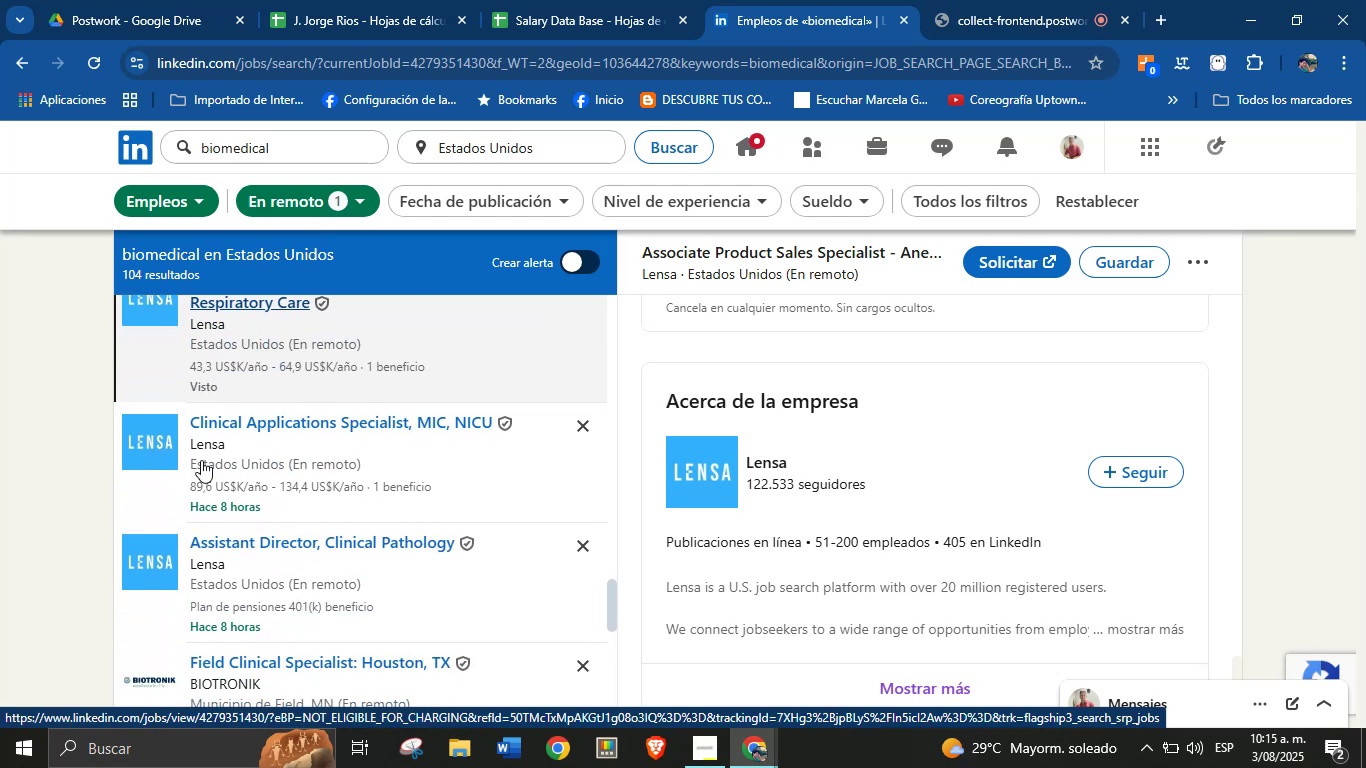 
left_click([238, 461])
 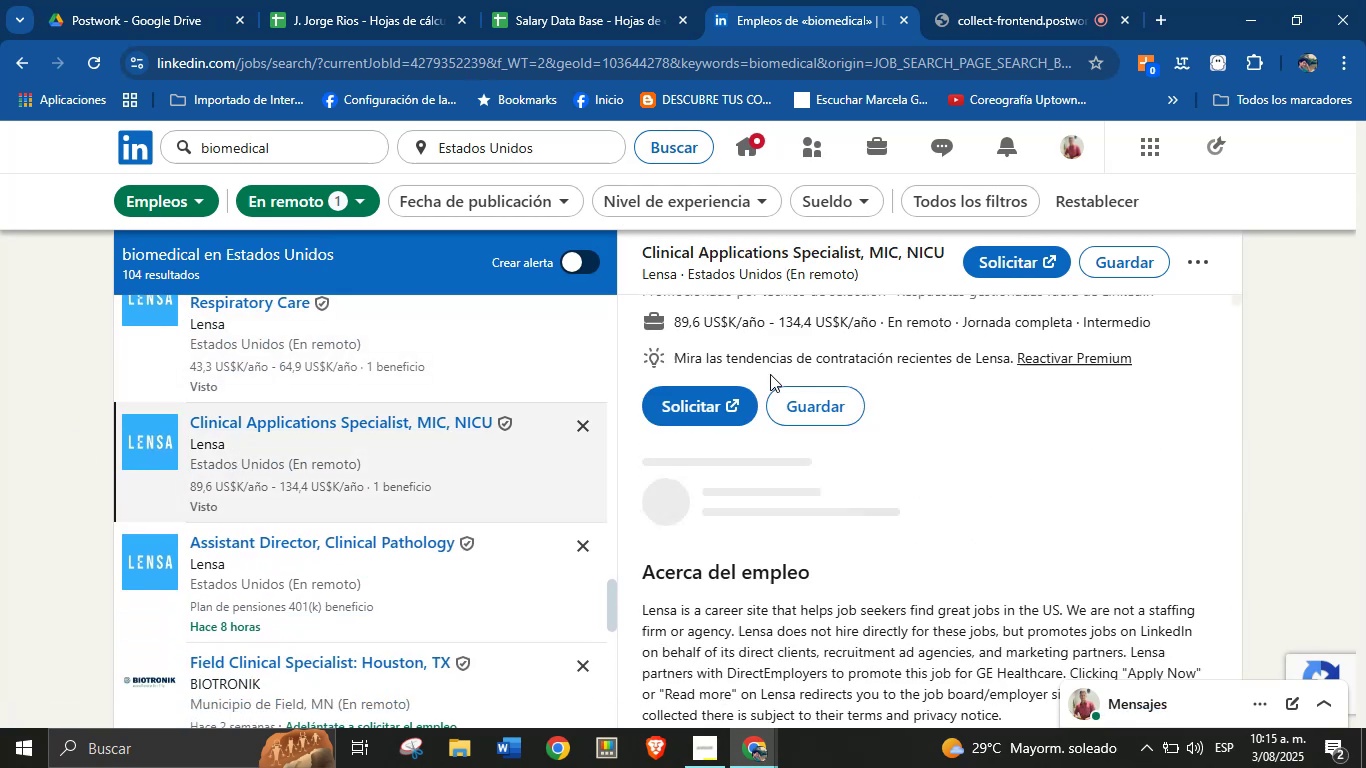 
scroll: coordinate [865, 400], scroll_direction: up, amount: 4.0
 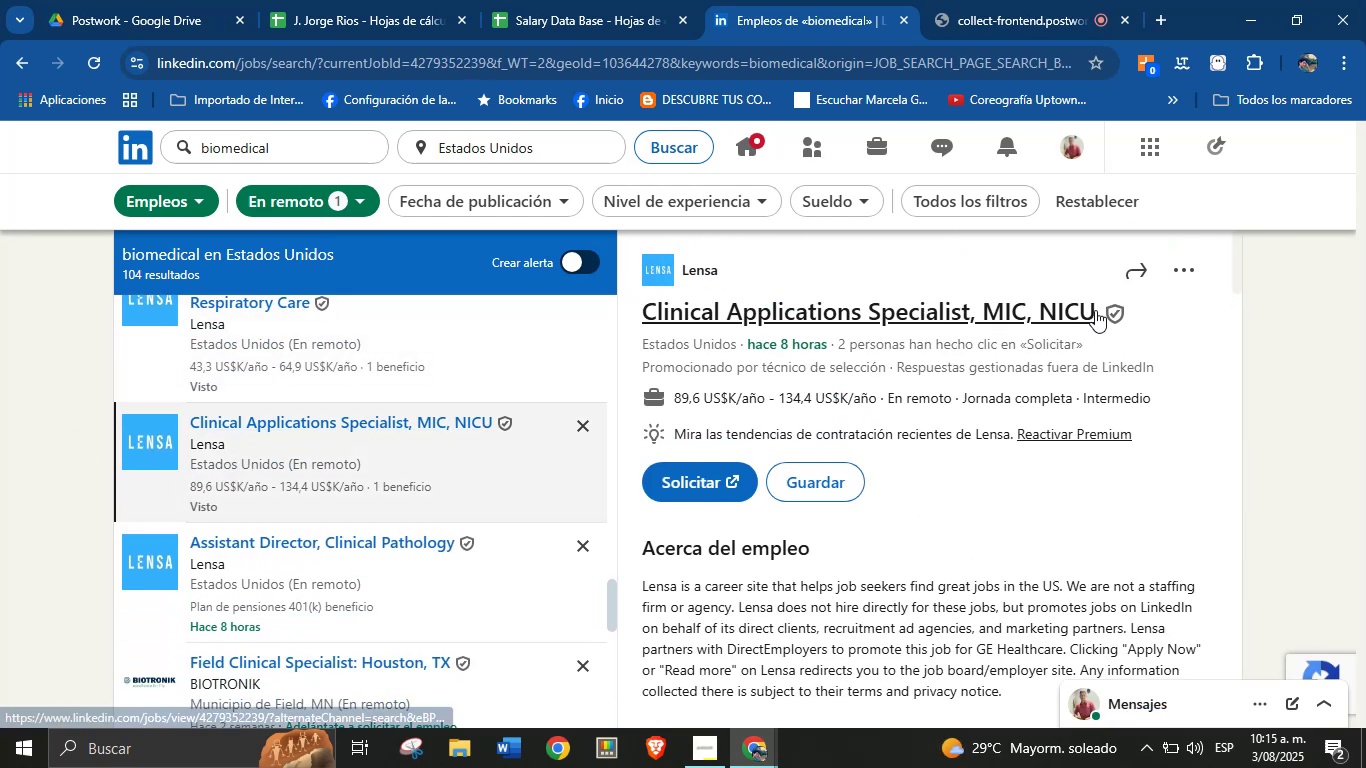 
left_click_drag(start_coordinate=[1097, 316], to_coordinate=[645, 311])
 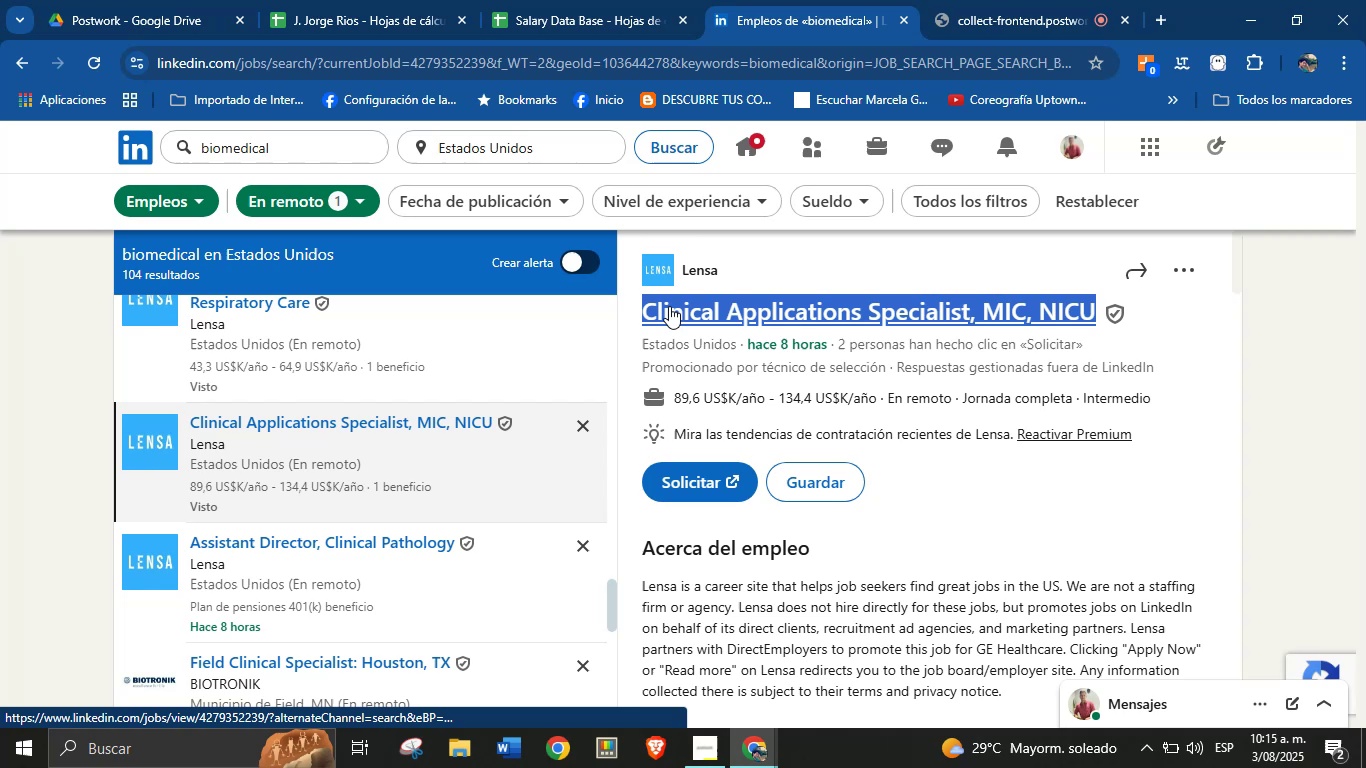 
key(Alt+AltLeft)
 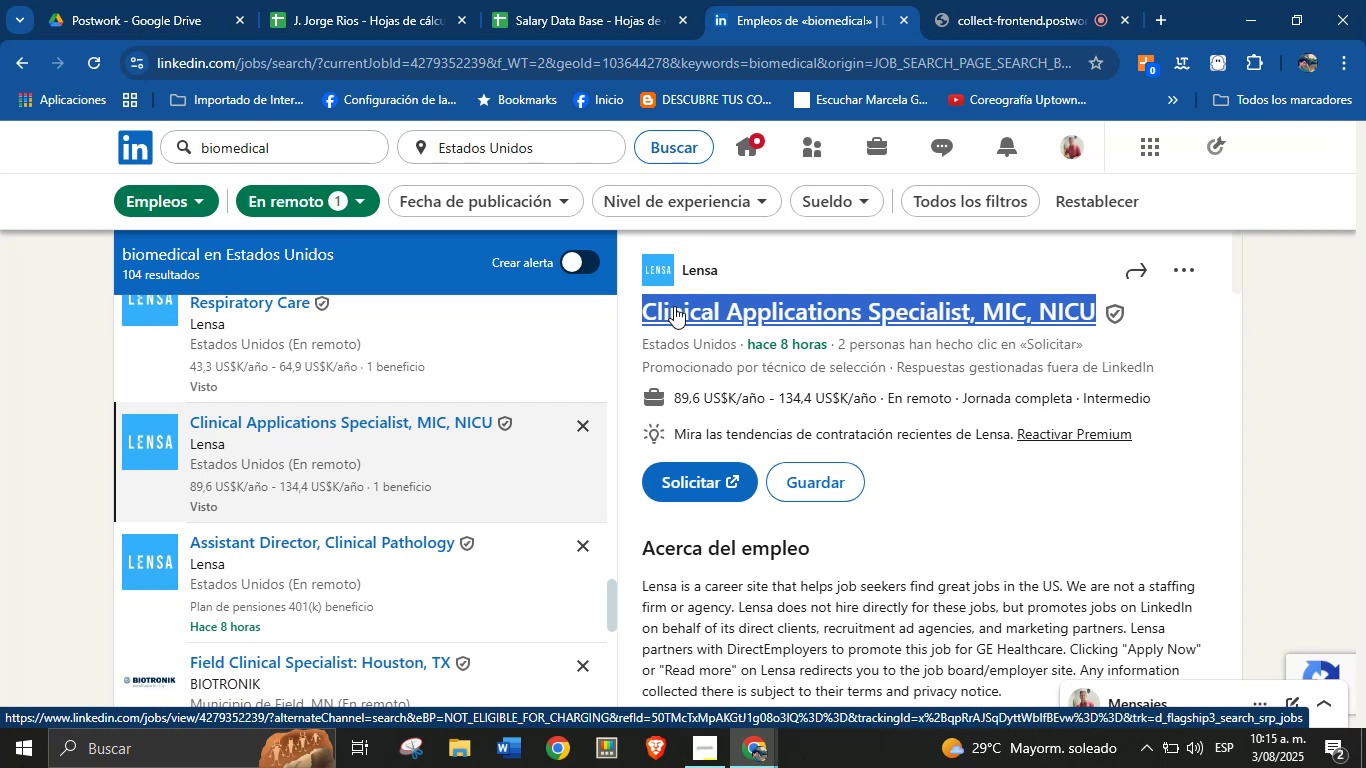 
key(Alt+Control+ControlLeft)
 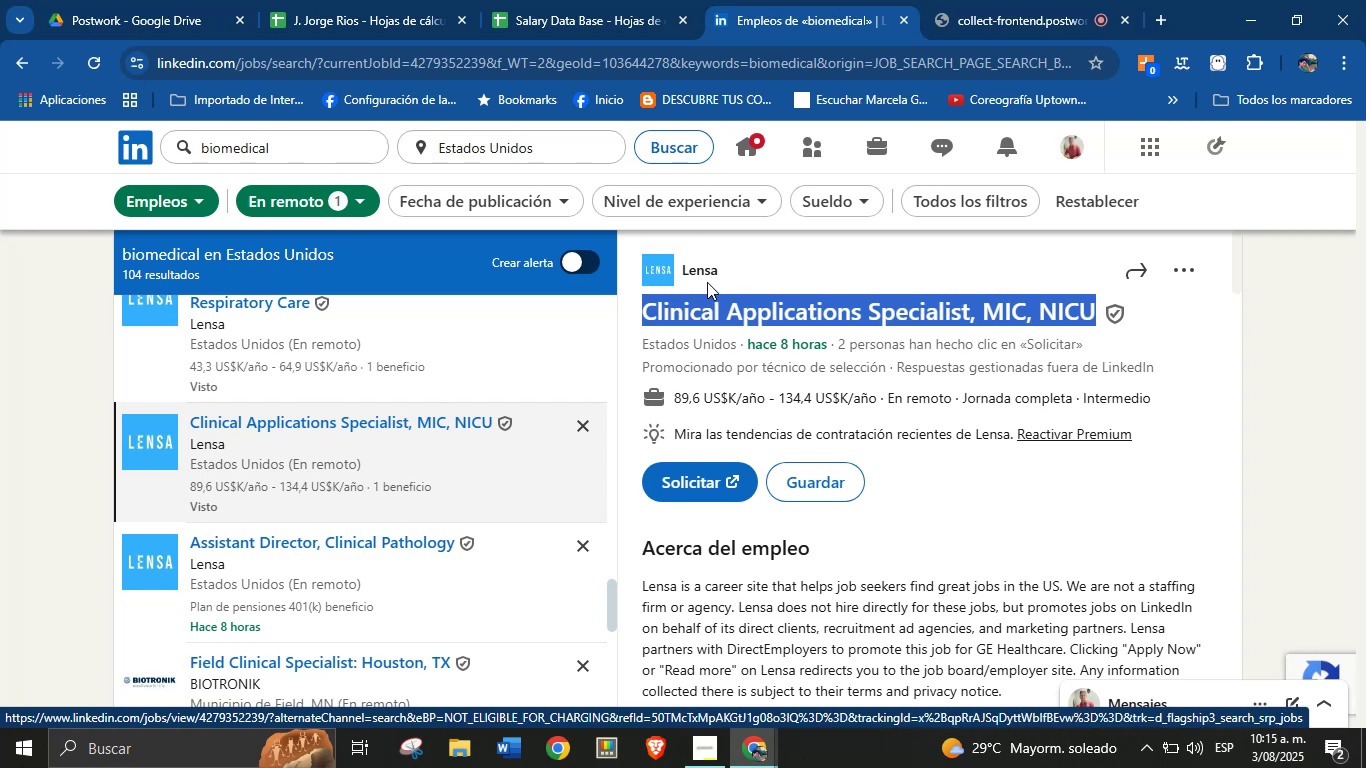 
key(Alt+Control+C)
 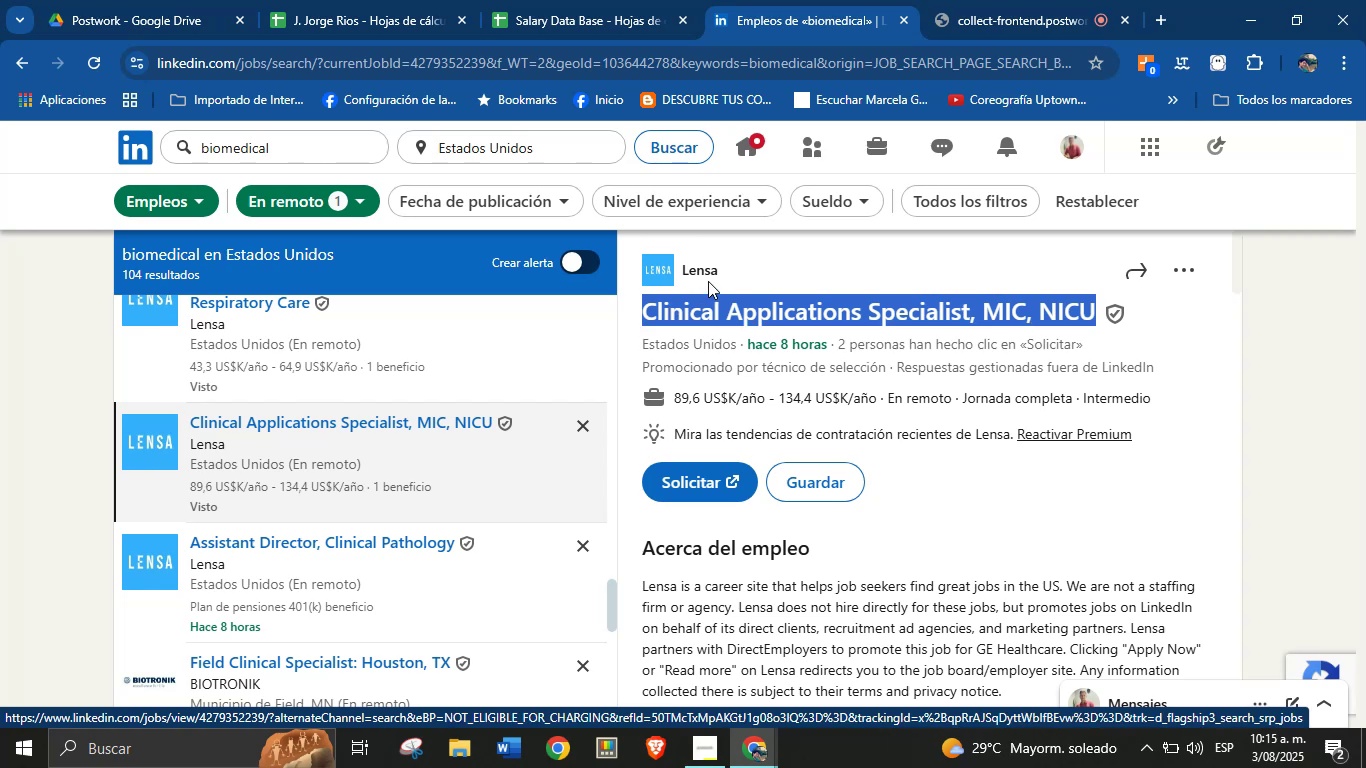 
left_click_drag(start_coordinate=[723, 266], to_coordinate=[681, 270])
 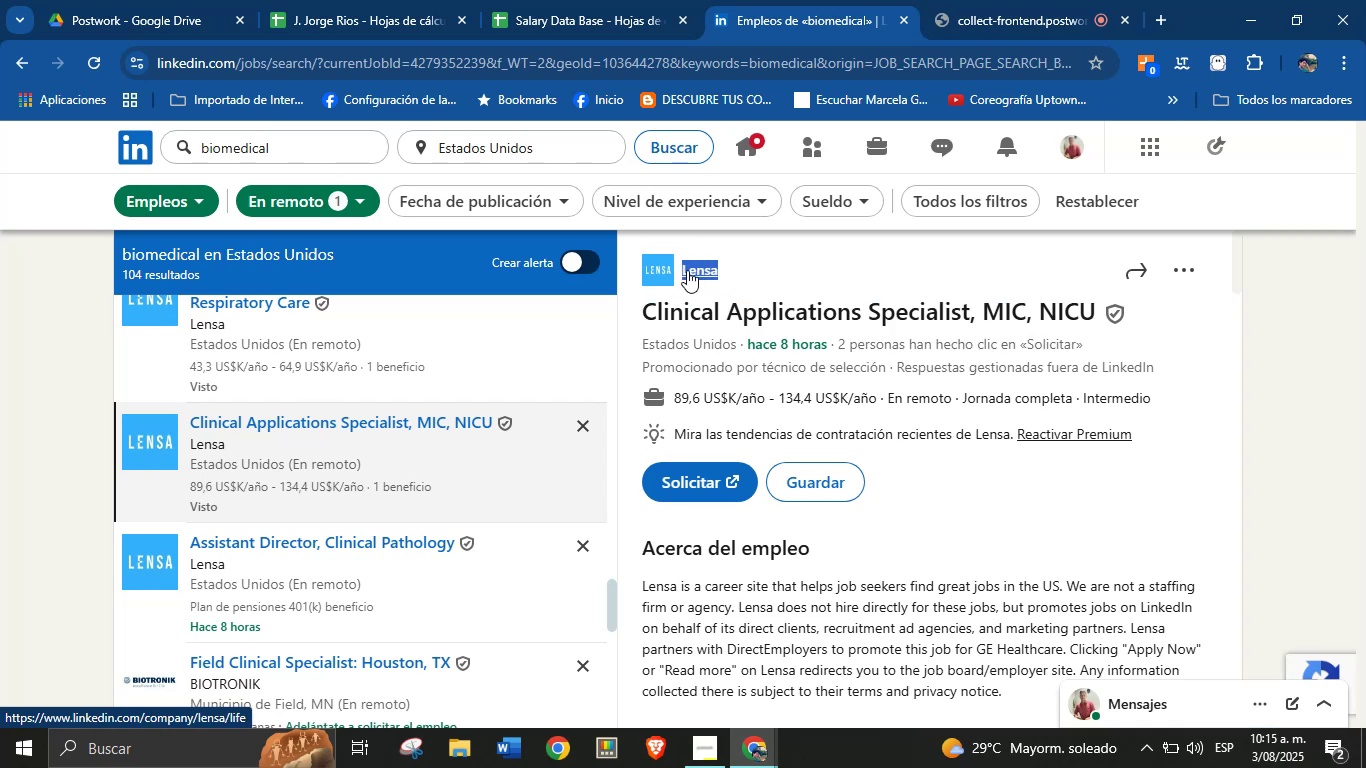 
key(Alt+Control+ControlLeft)
 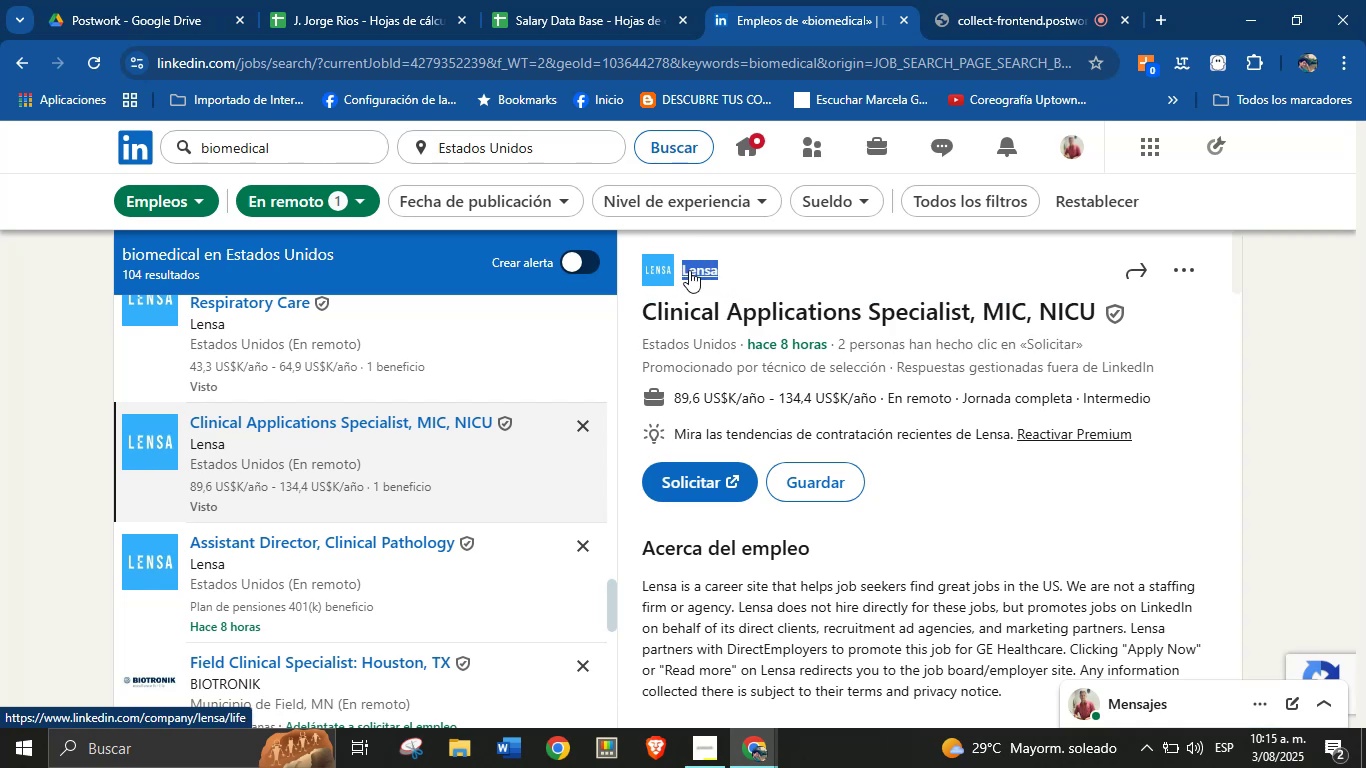 
key(Alt+AltLeft)
 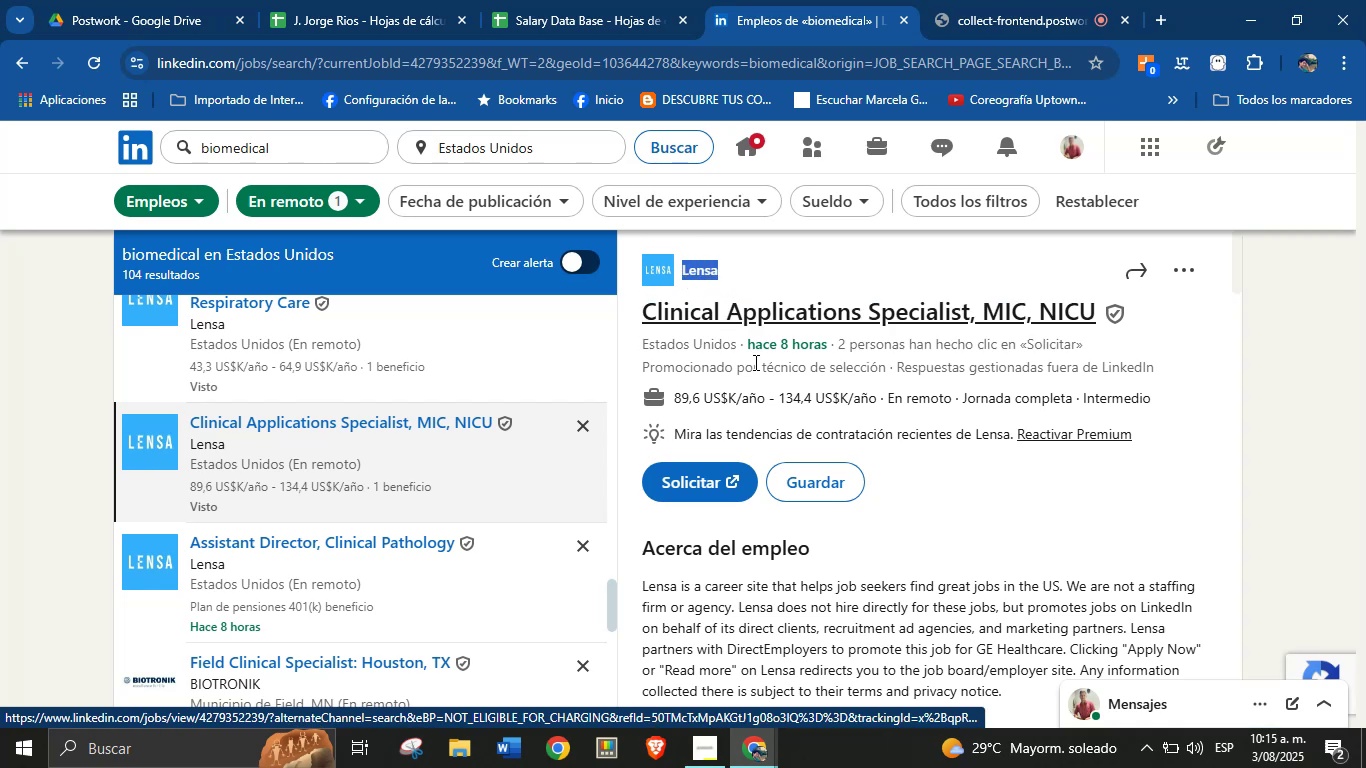 
key(Alt+Control+C)
 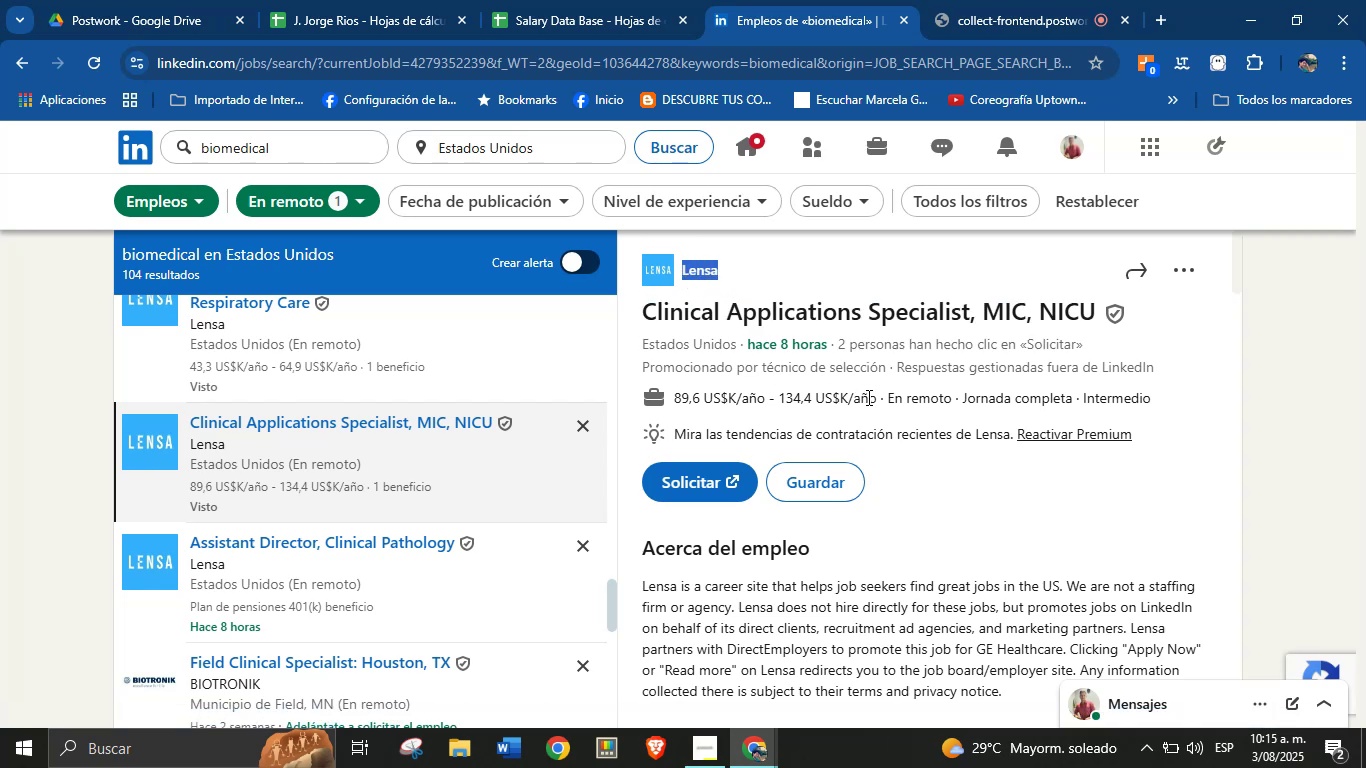 
left_click_drag(start_coordinate=[876, 394], to_coordinate=[673, 406])
 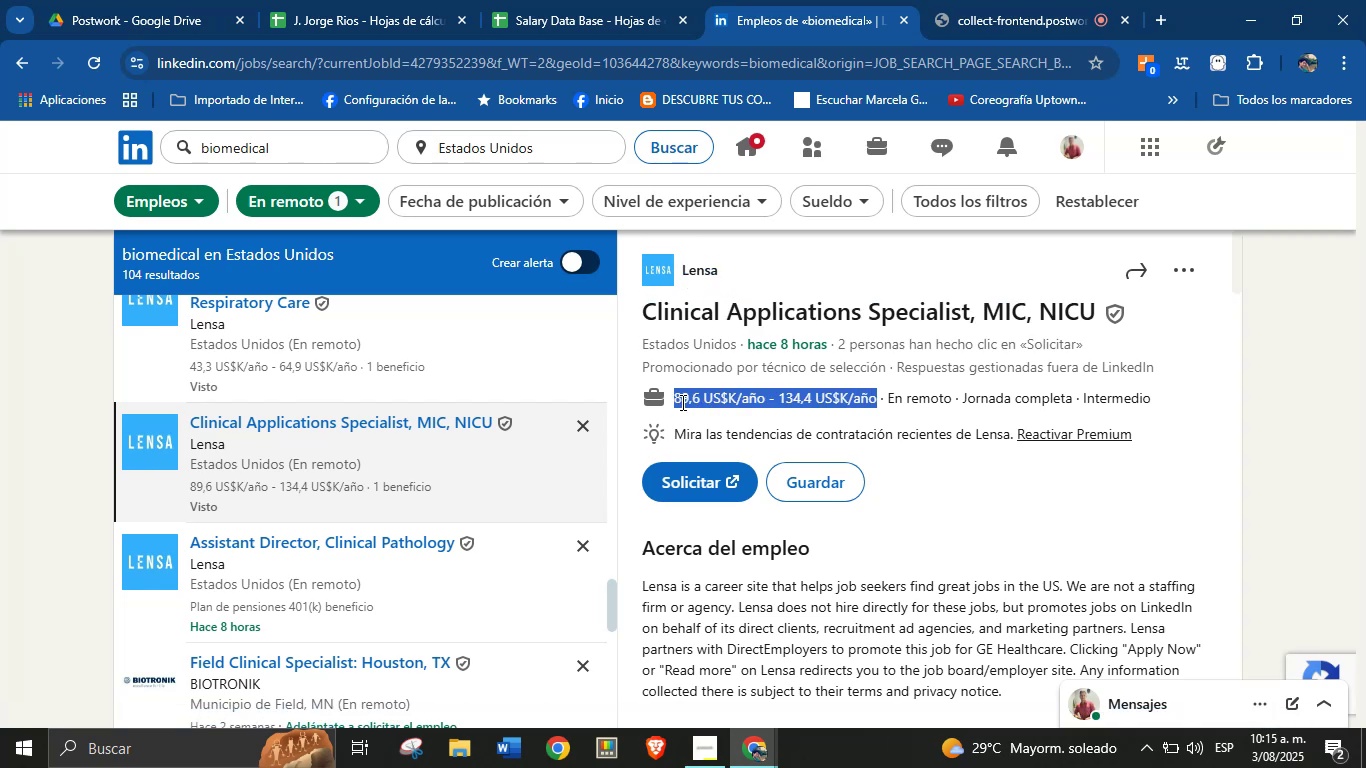 
key(Alt+AltLeft)
 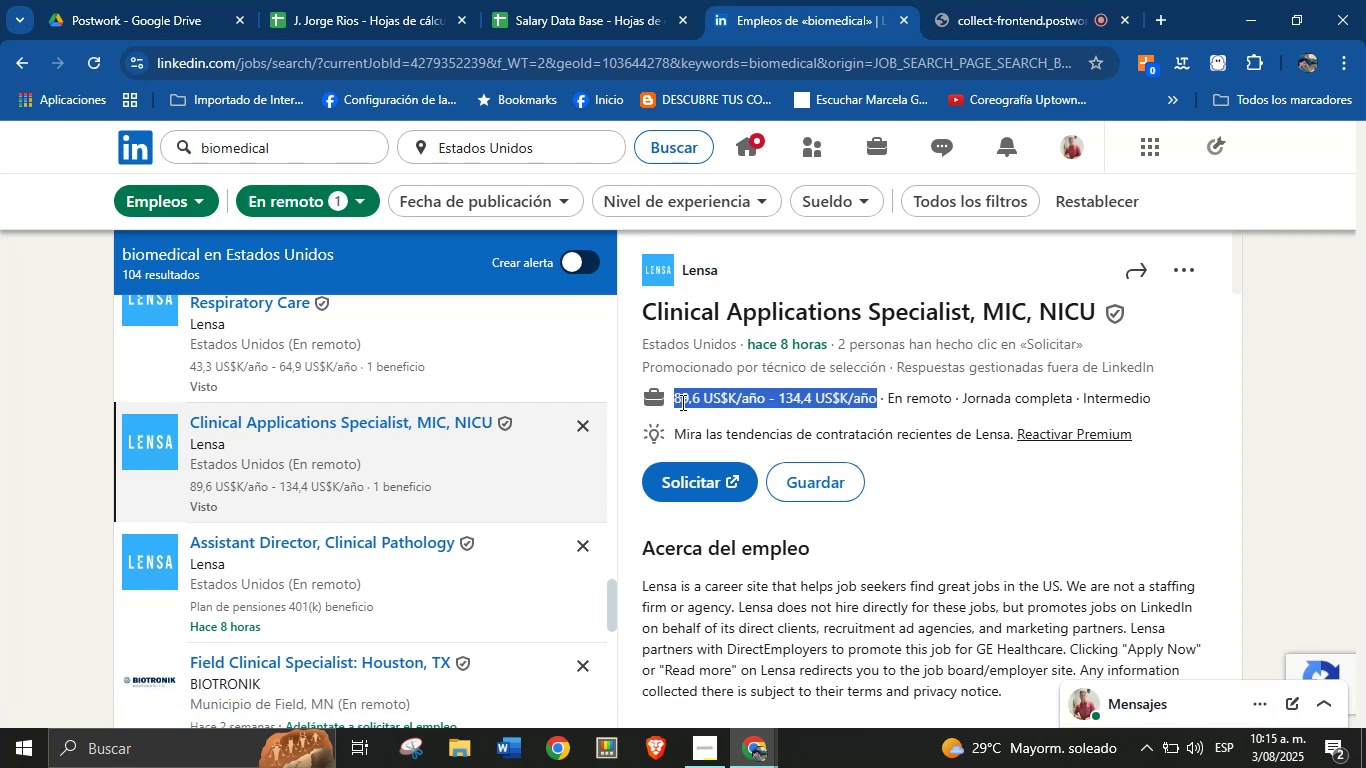 
key(Alt+Control+ControlLeft)
 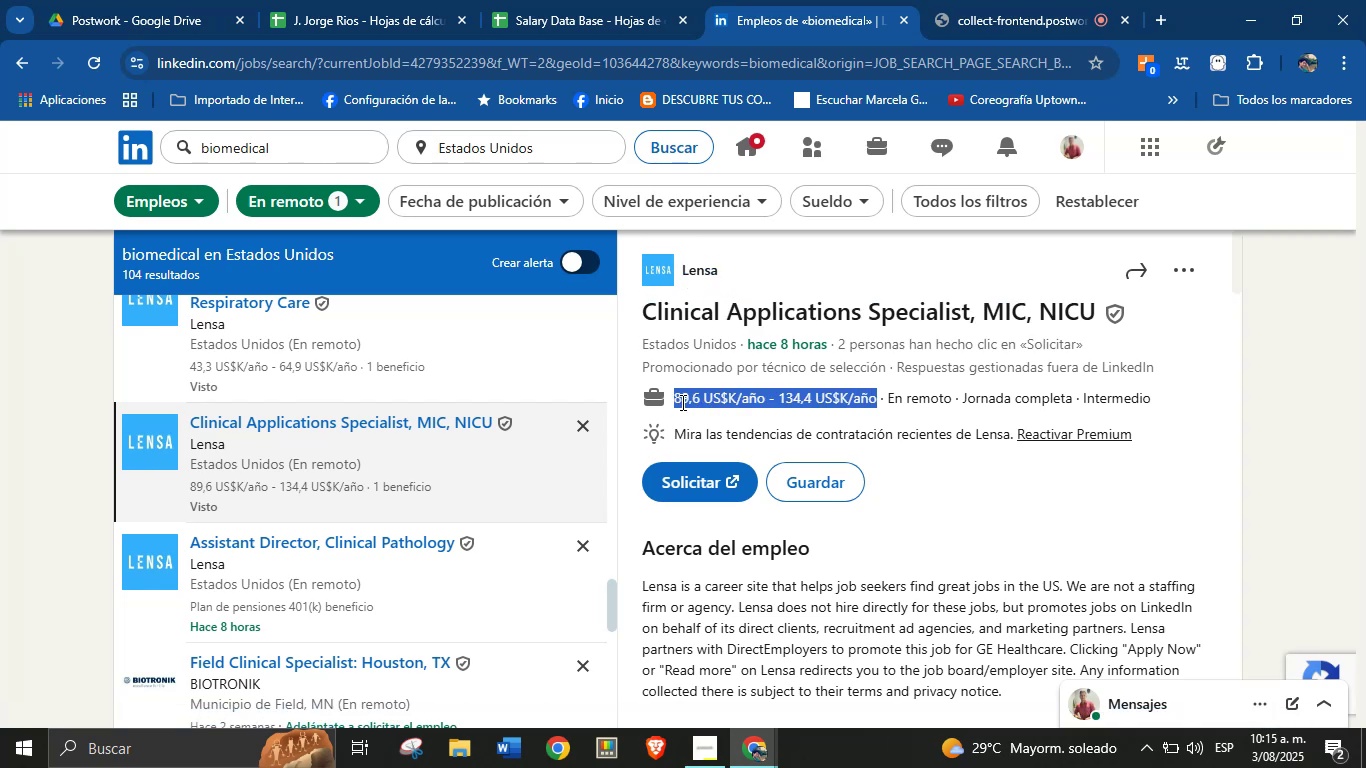 
key(Alt+Control+C)
 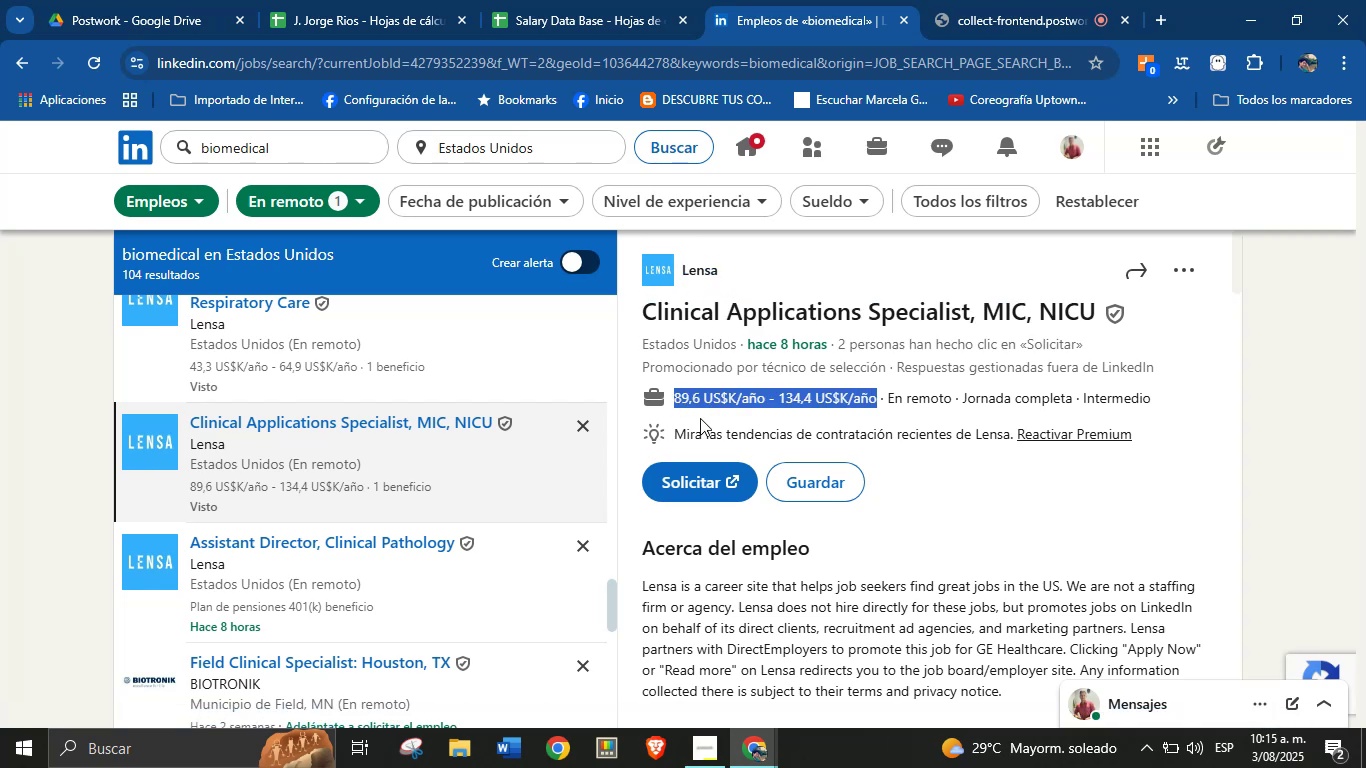 
scroll: coordinate [837, 505], scroll_direction: down, amount: 28.0
 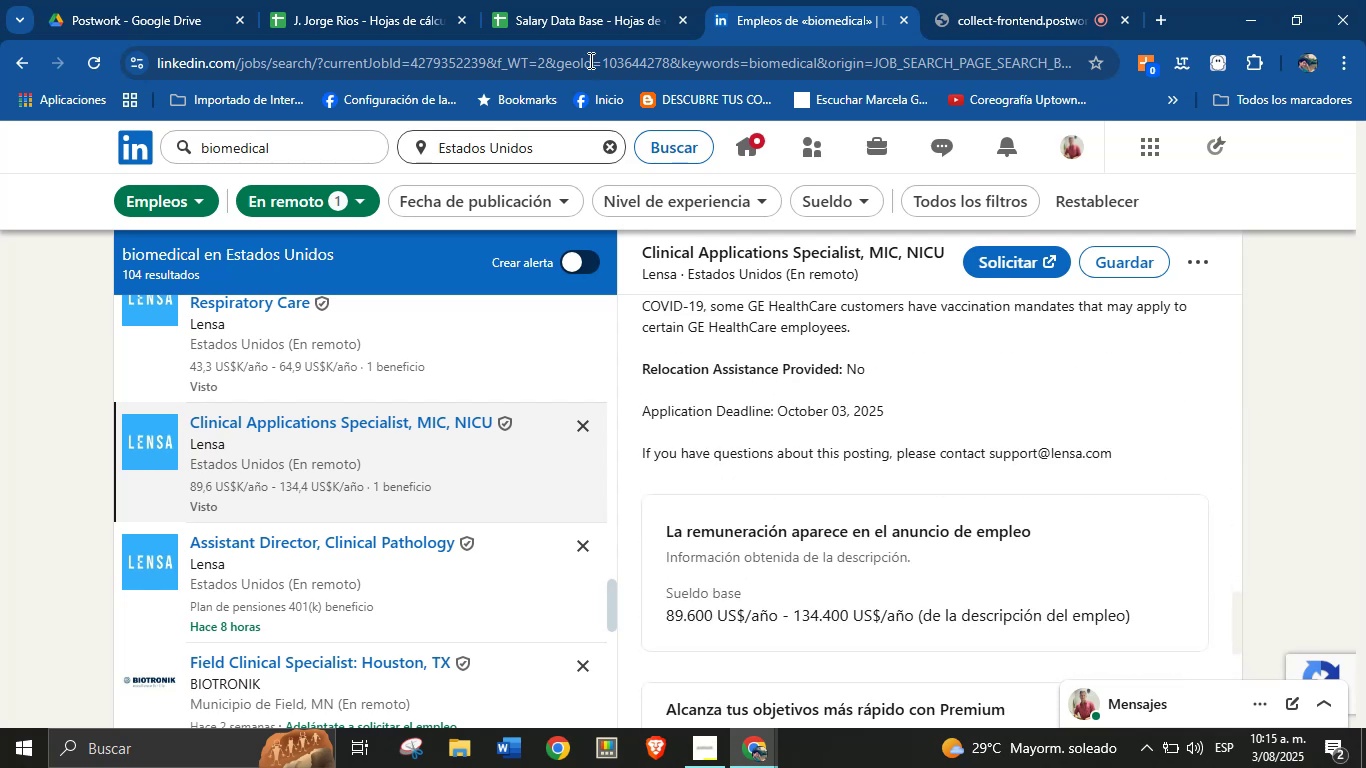 
left_click([571, 0])
 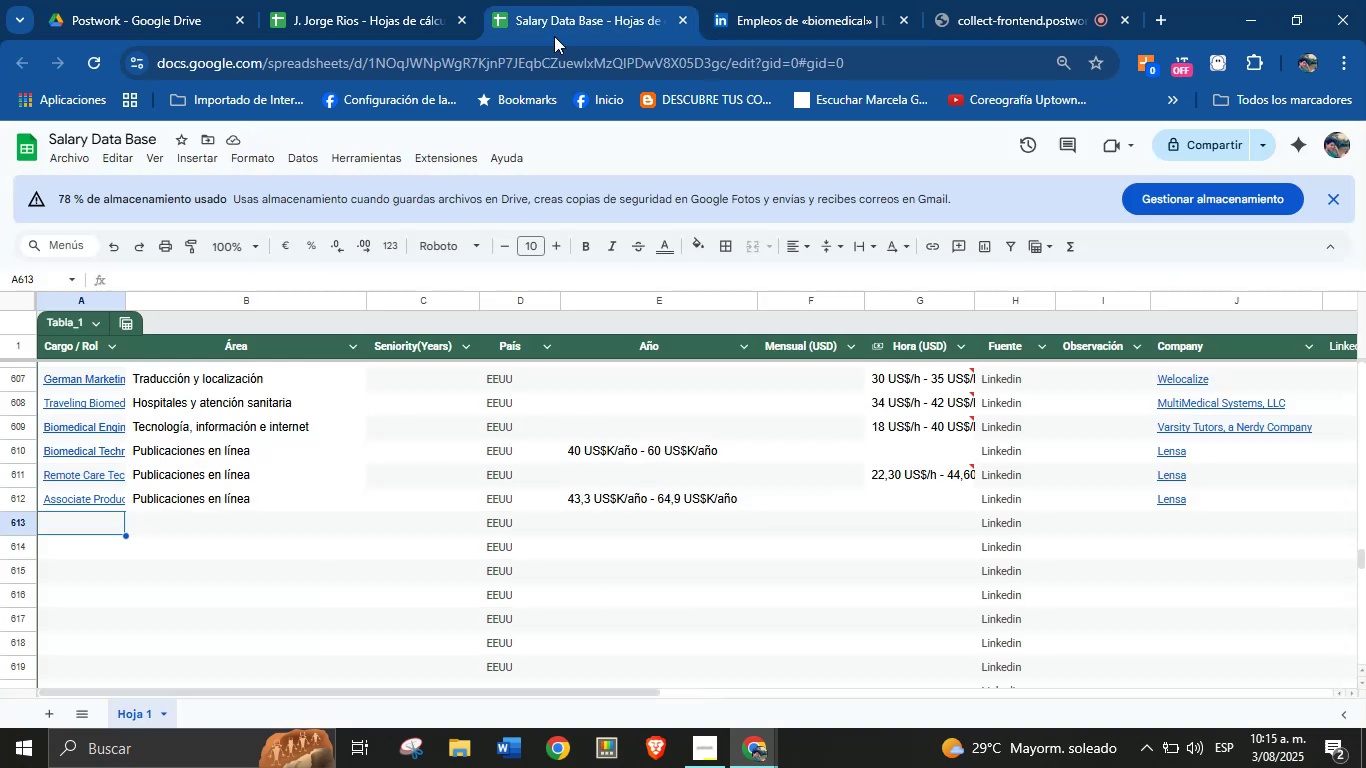 
key(Meta+MetaLeft)
 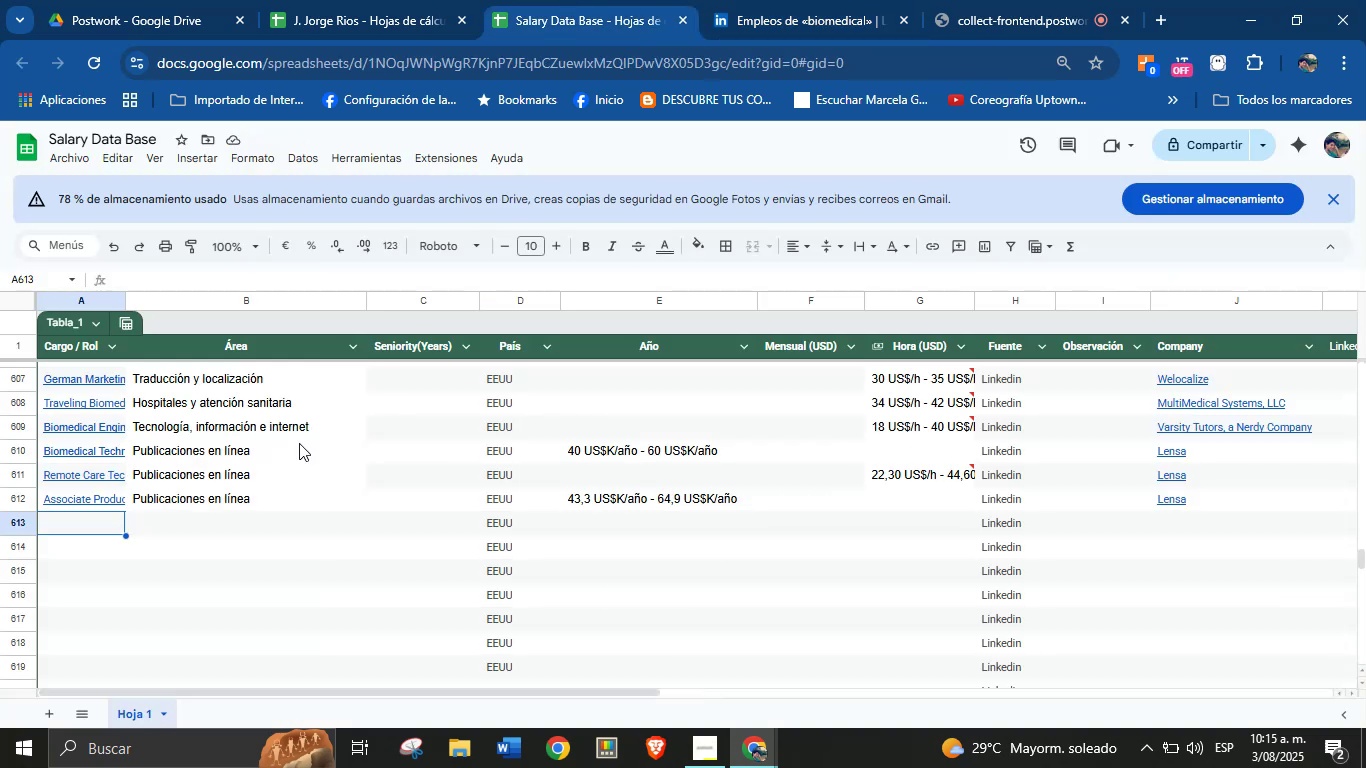 
key(Meta+MetaLeft)
 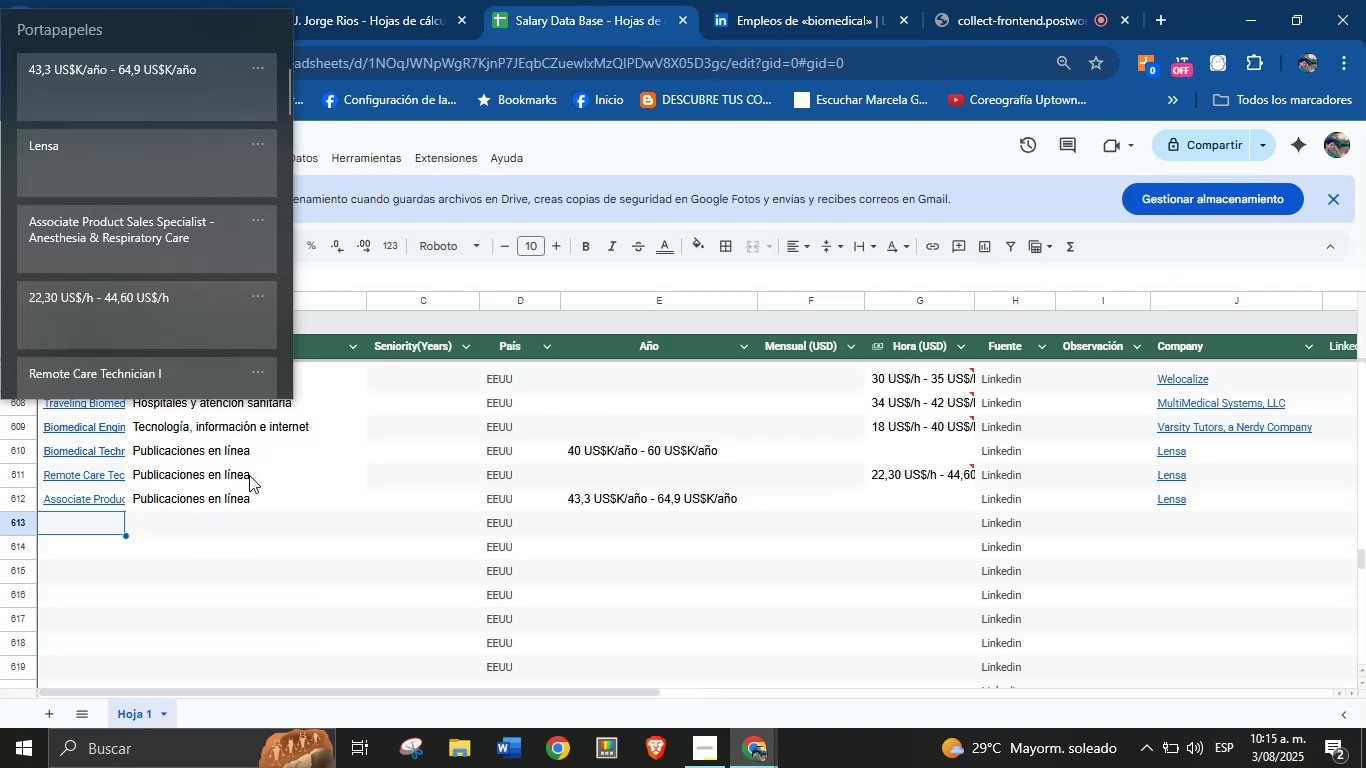 
key(Meta+V)
 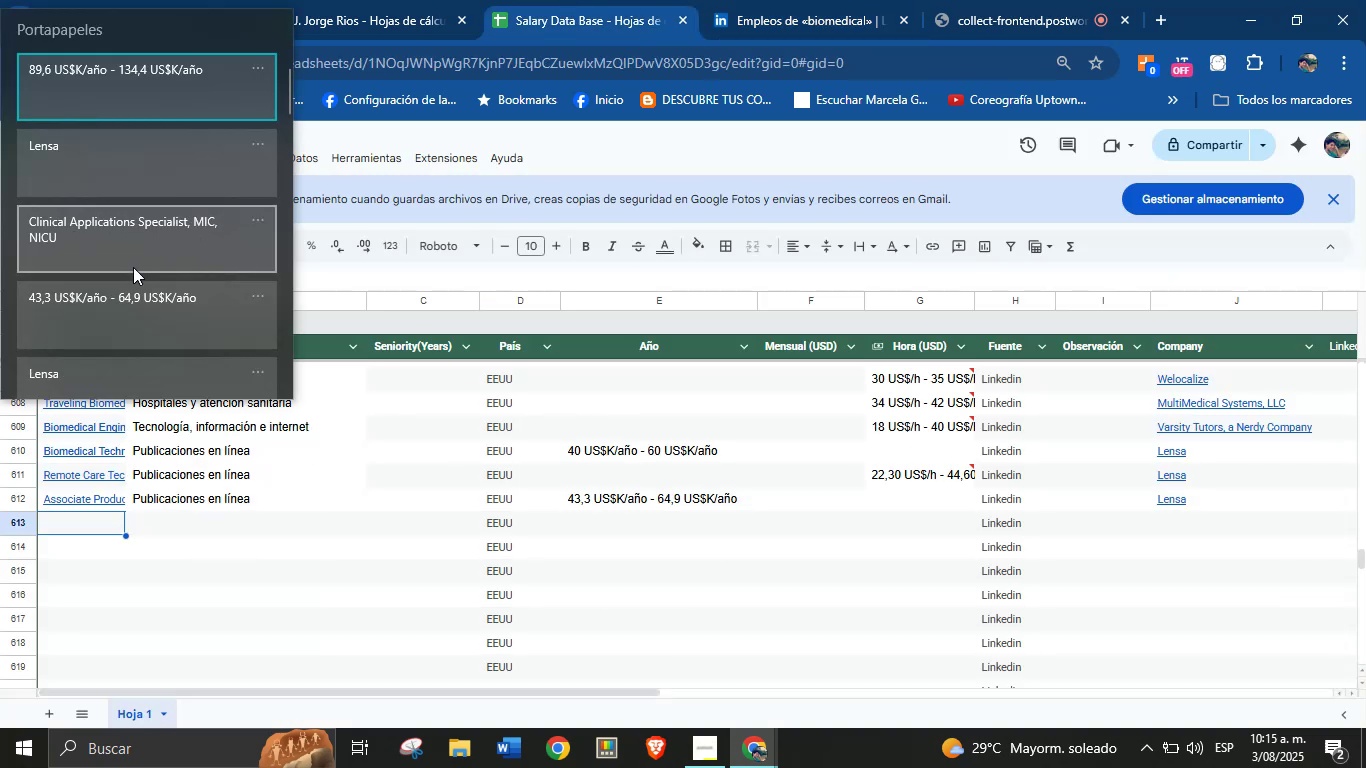 
left_click([157, 254])
 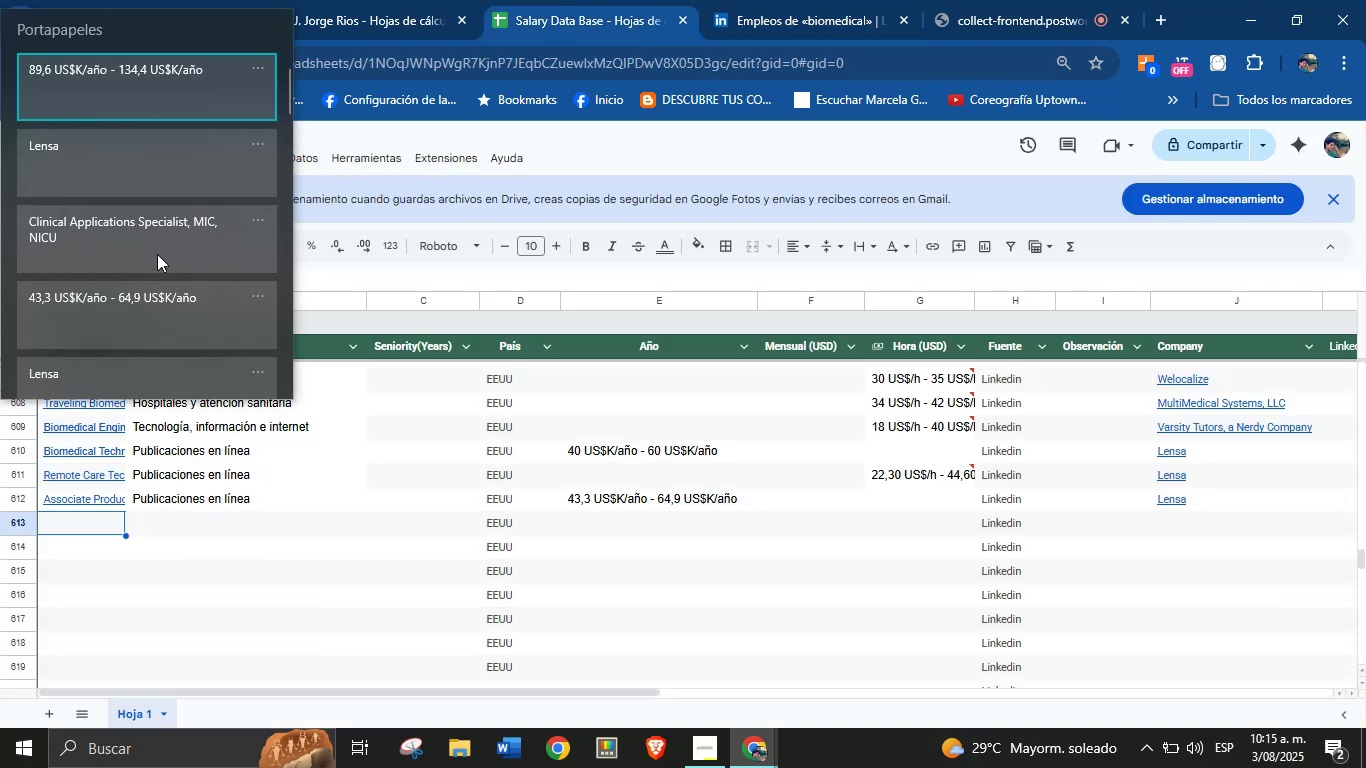 
key(Control+ControlLeft)
 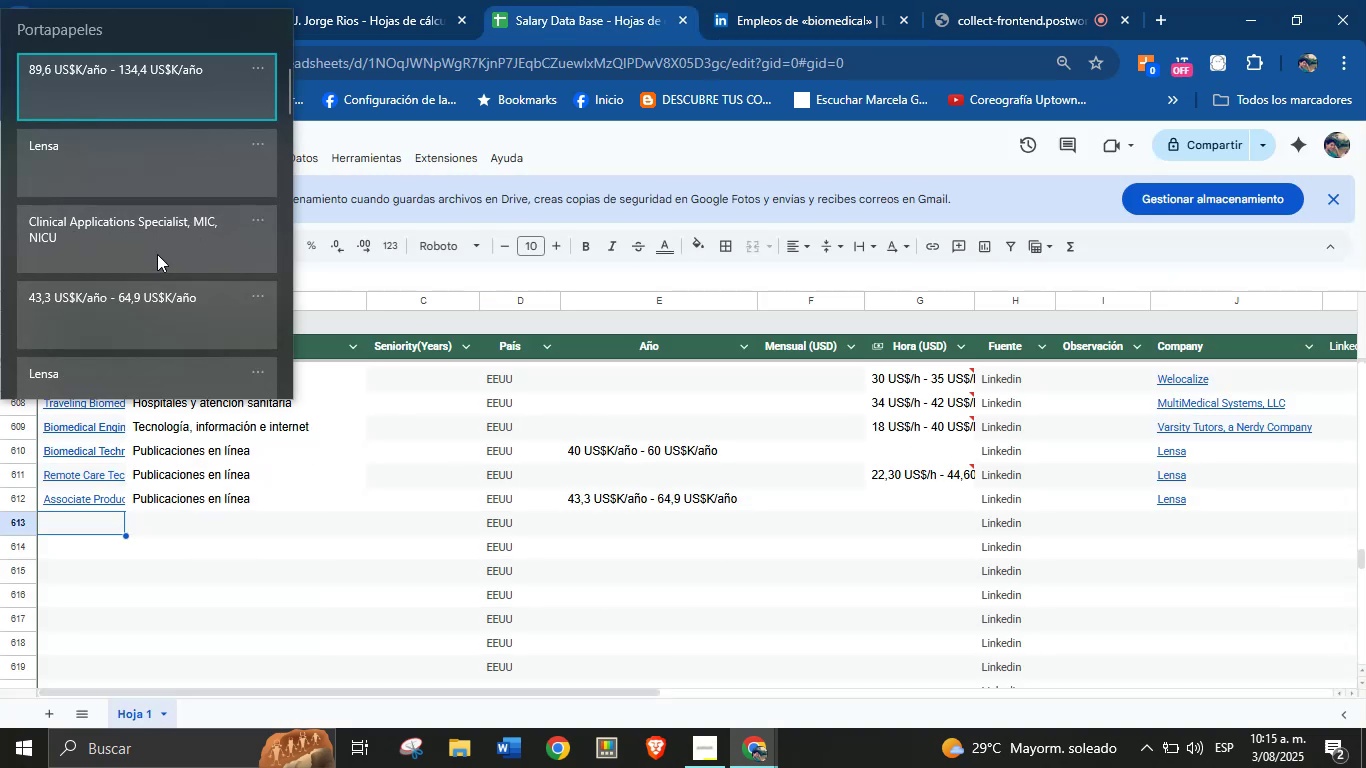 
key(Control+V)
 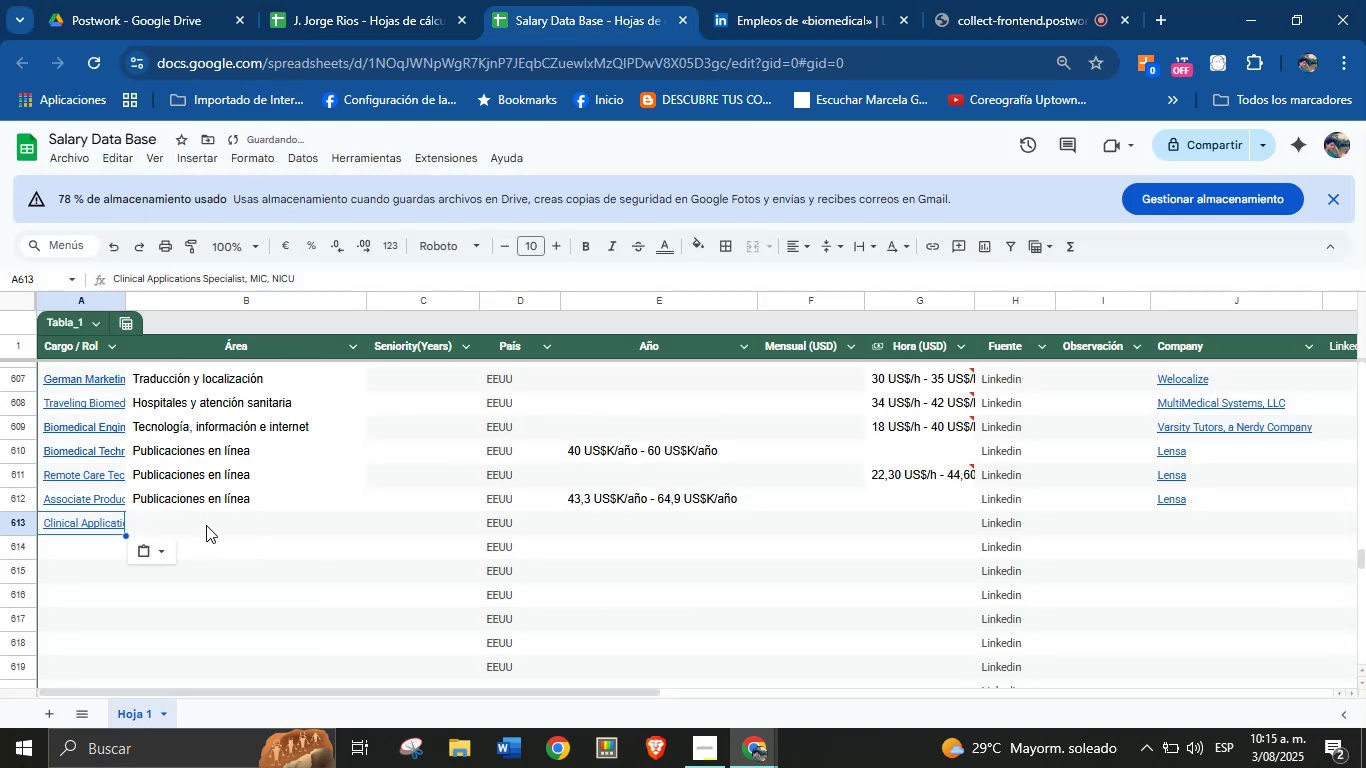 
left_click([214, 507])
 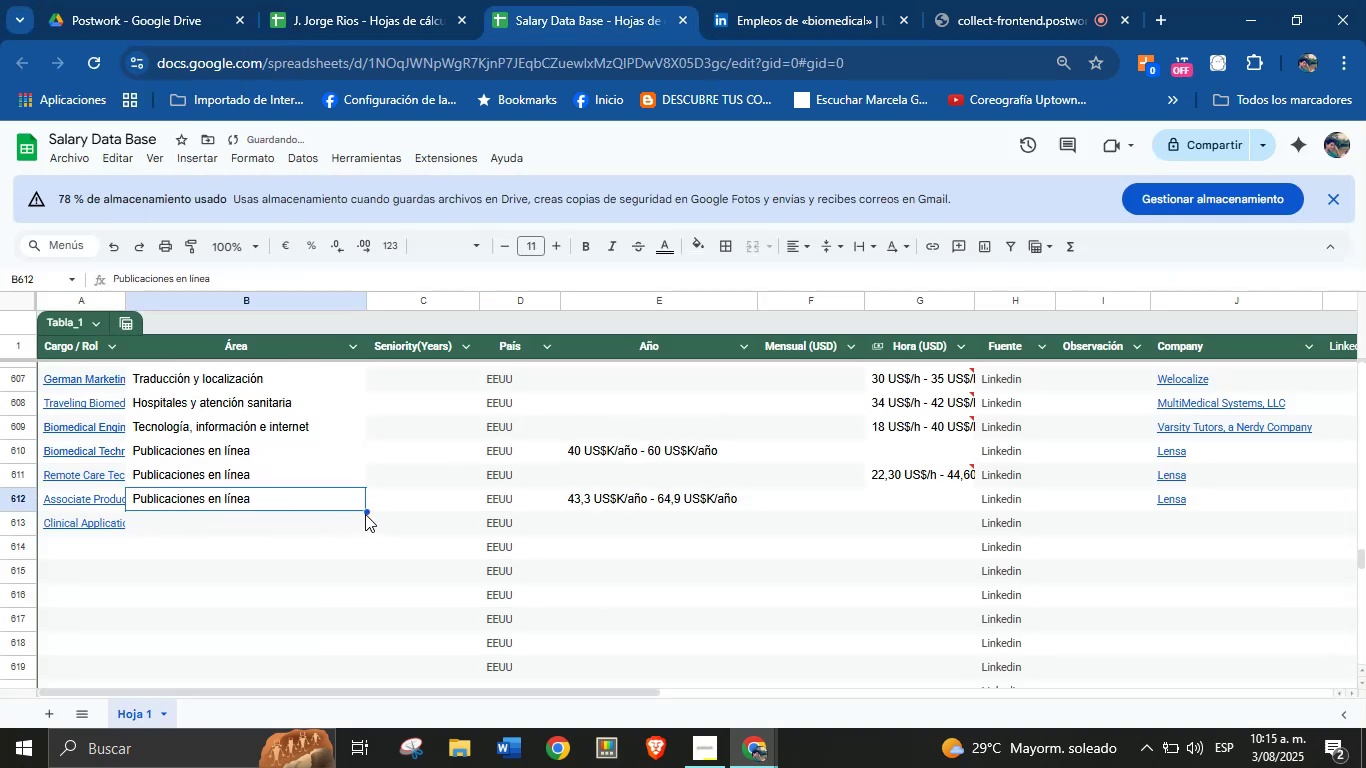 
left_click_drag(start_coordinate=[366, 511], to_coordinate=[366, 520])
 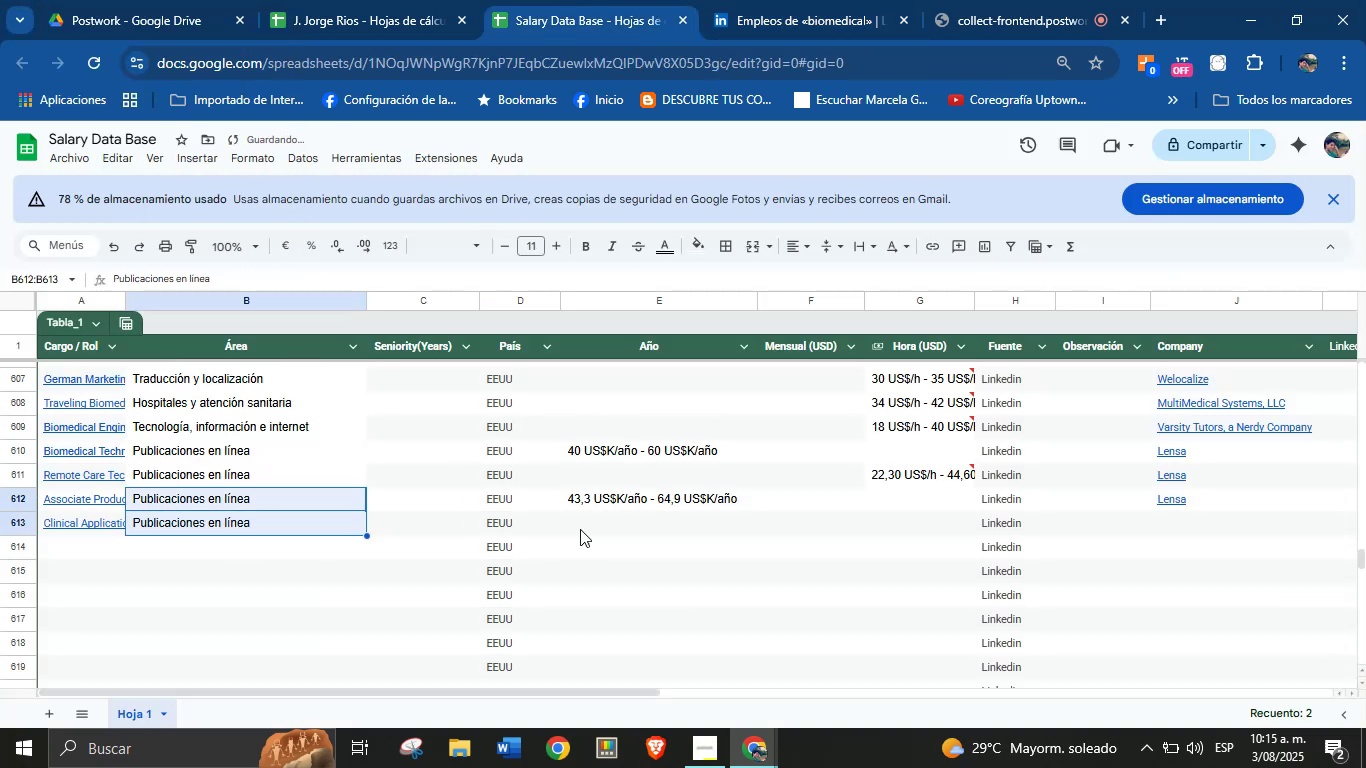 
left_click([599, 529])
 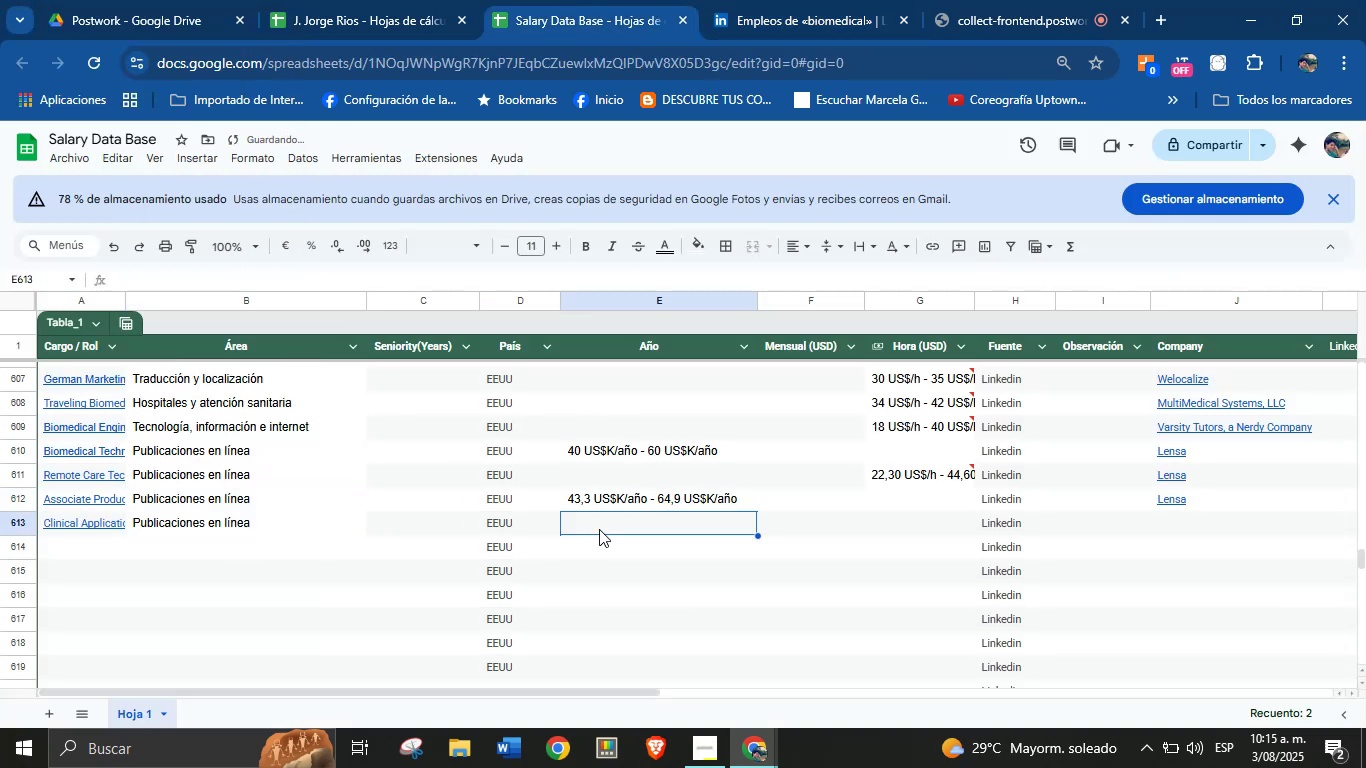 
key(Meta+MetaLeft)
 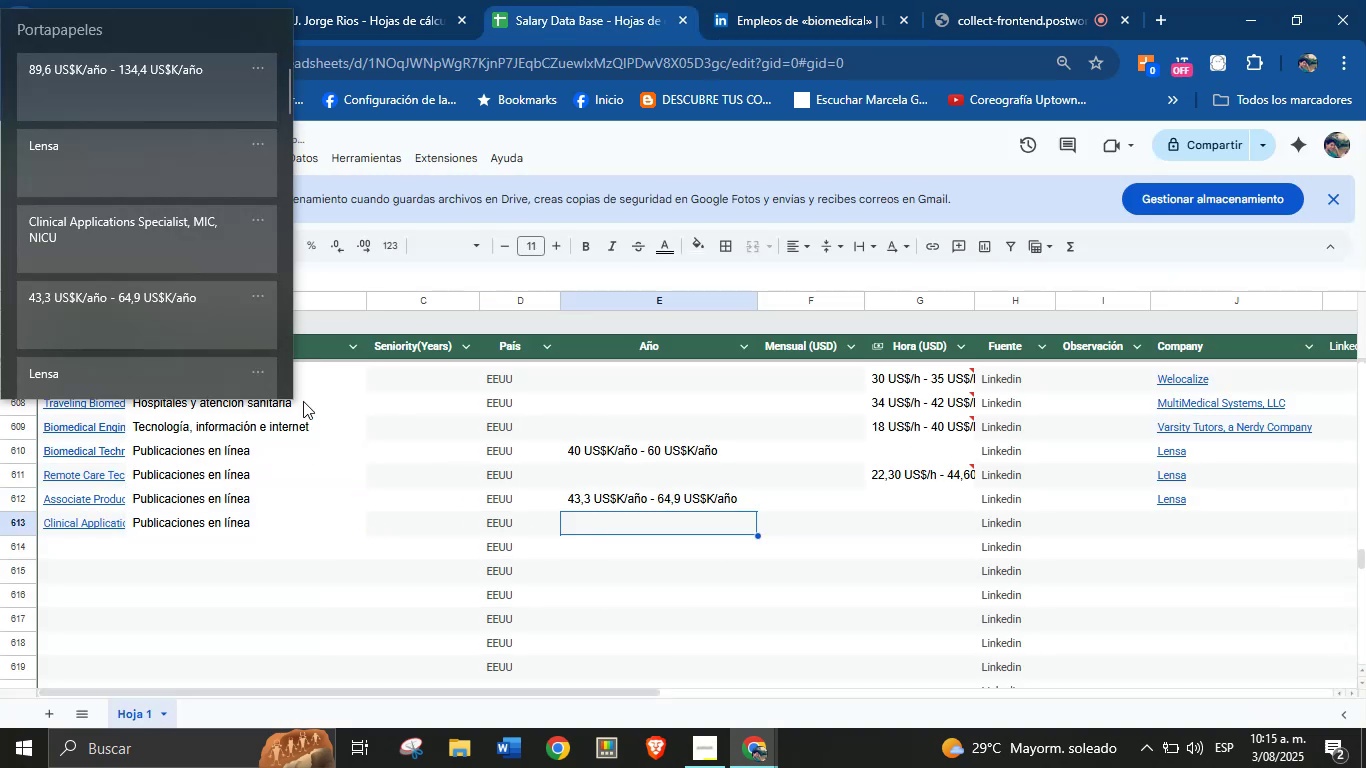 
key(Meta+MetaLeft)
 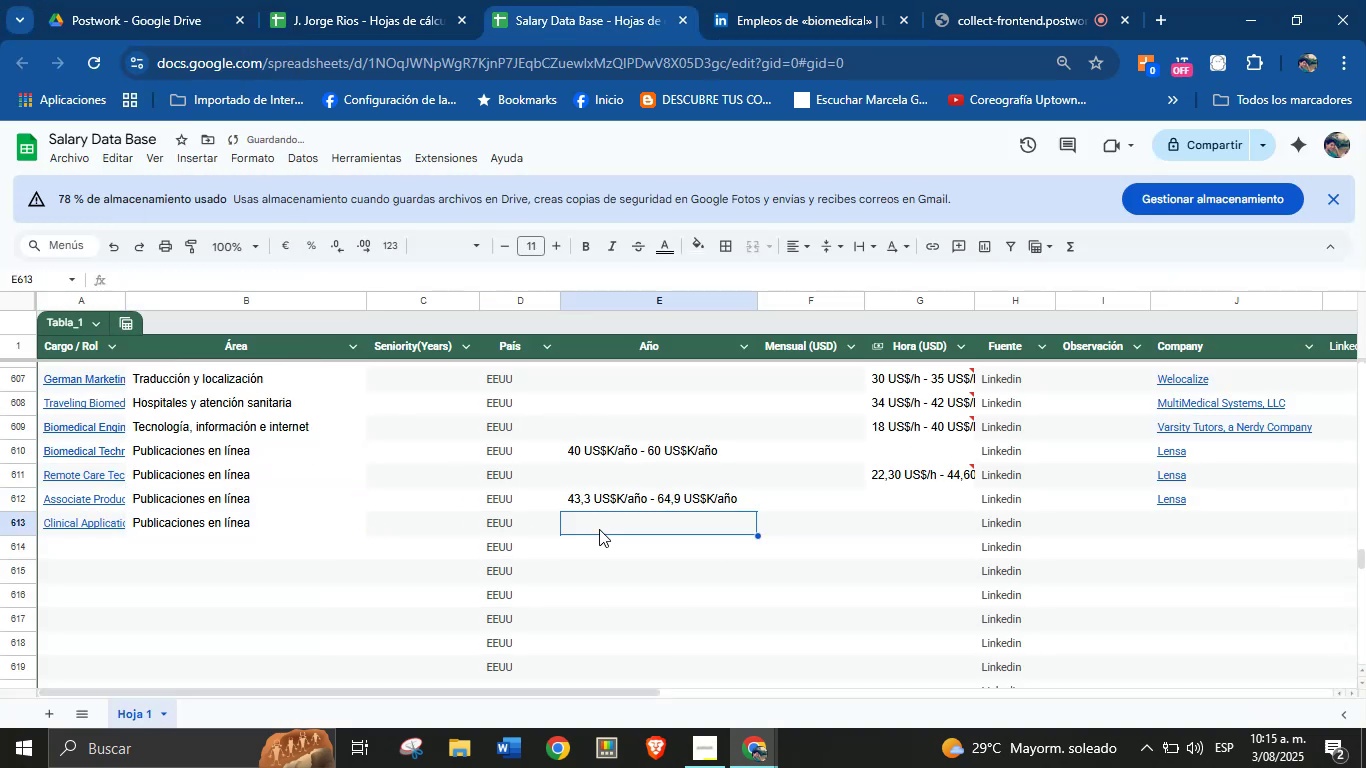 
key(Meta+V)
 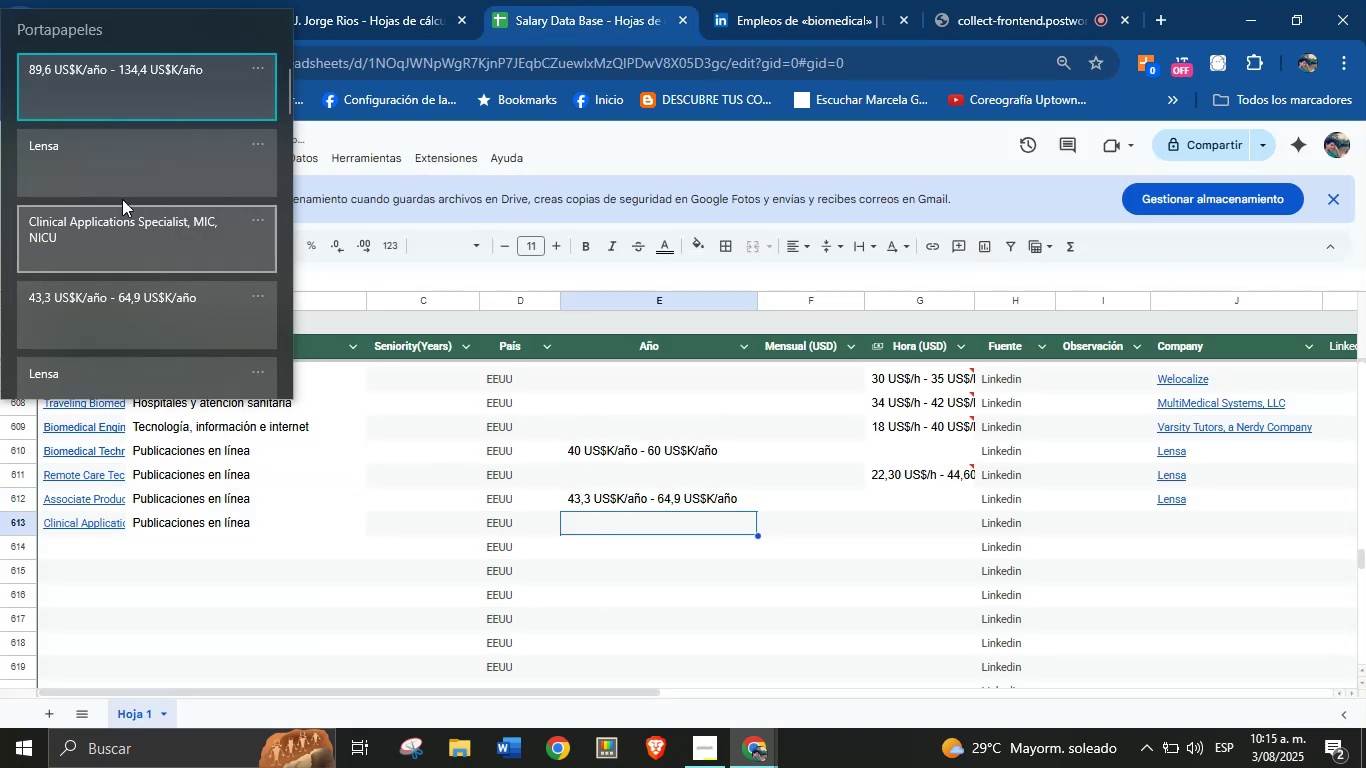 
left_click([124, 73])
 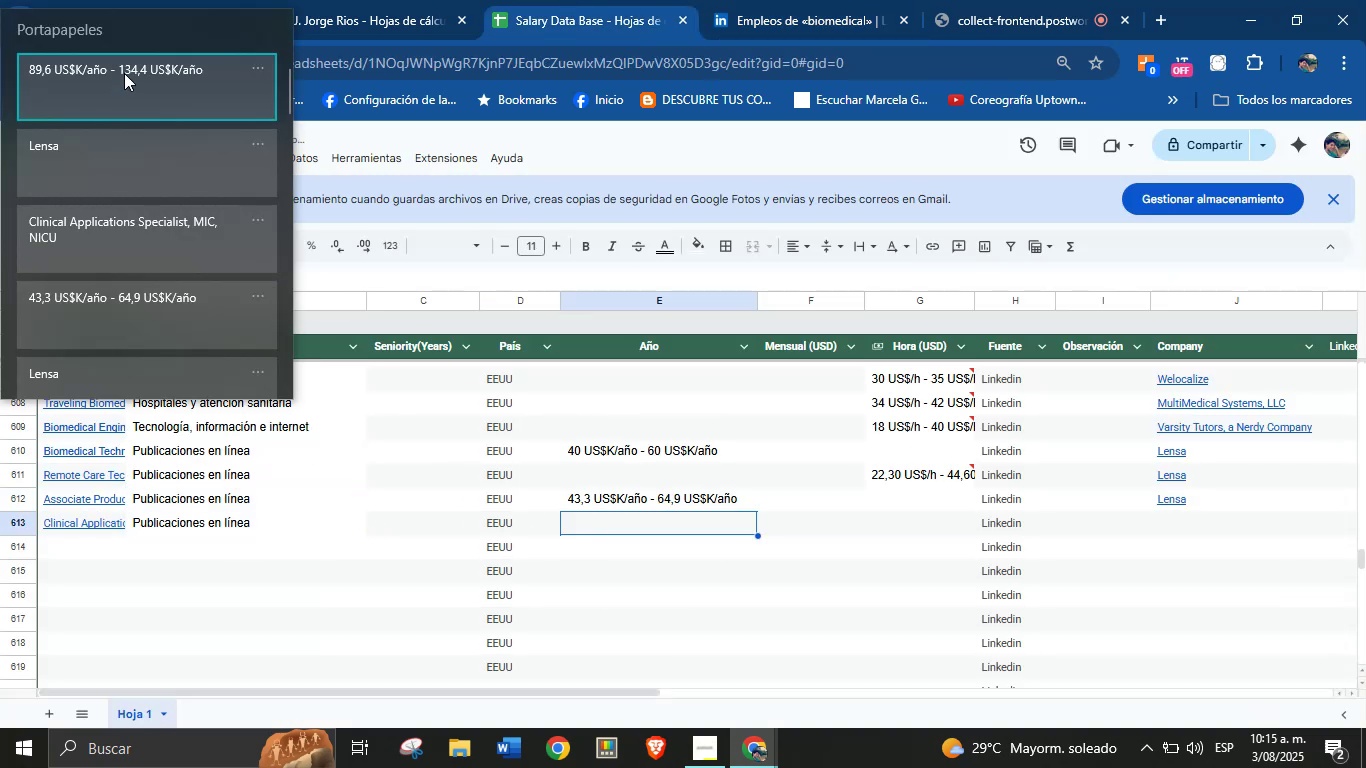 
key(Control+ControlLeft)
 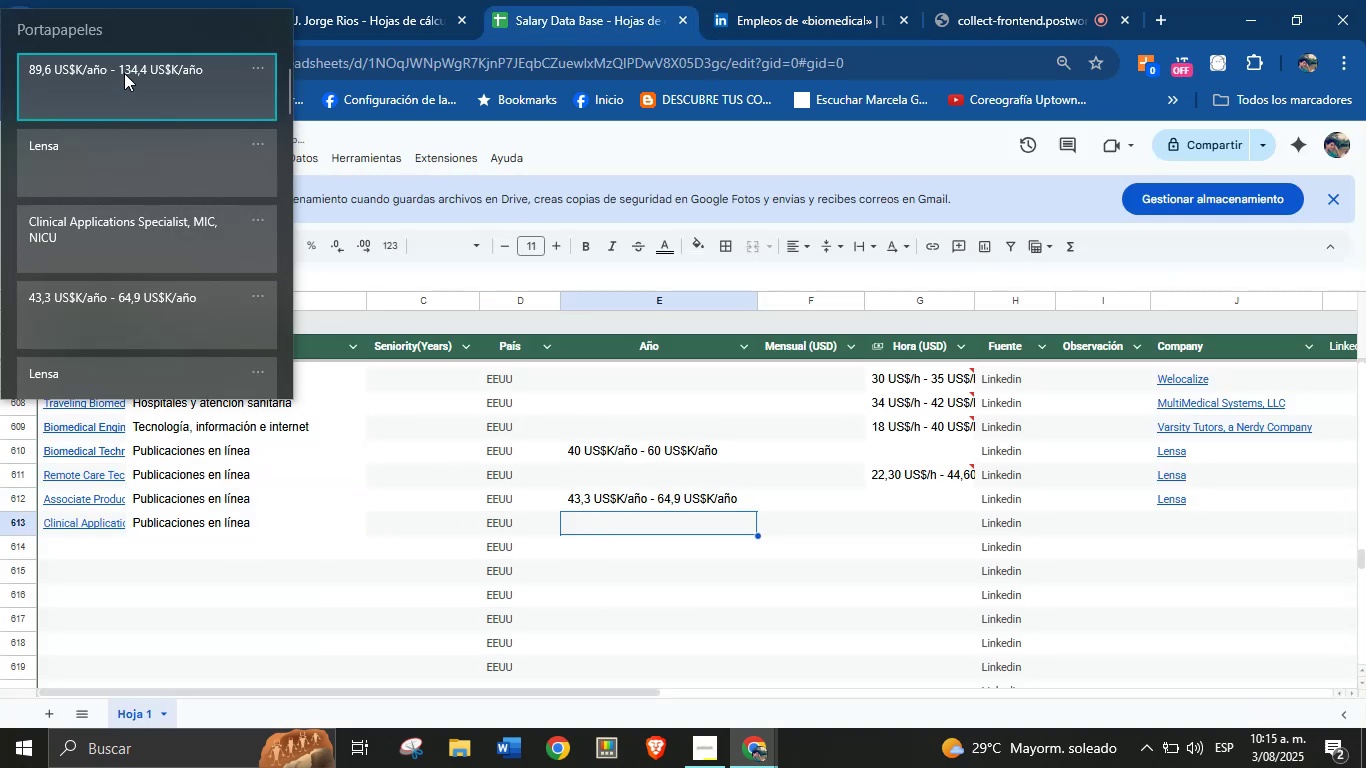 
key(Control+V)
 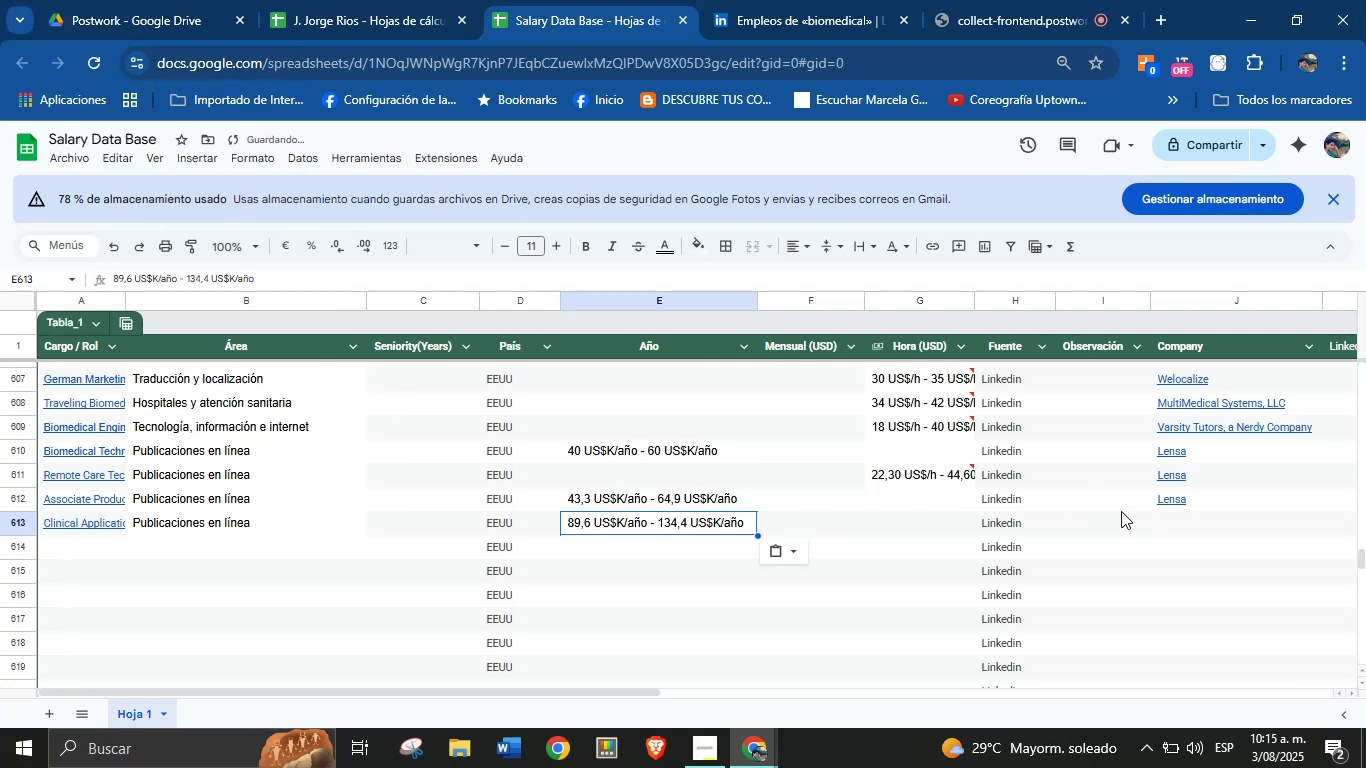 
left_click([1202, 493])
 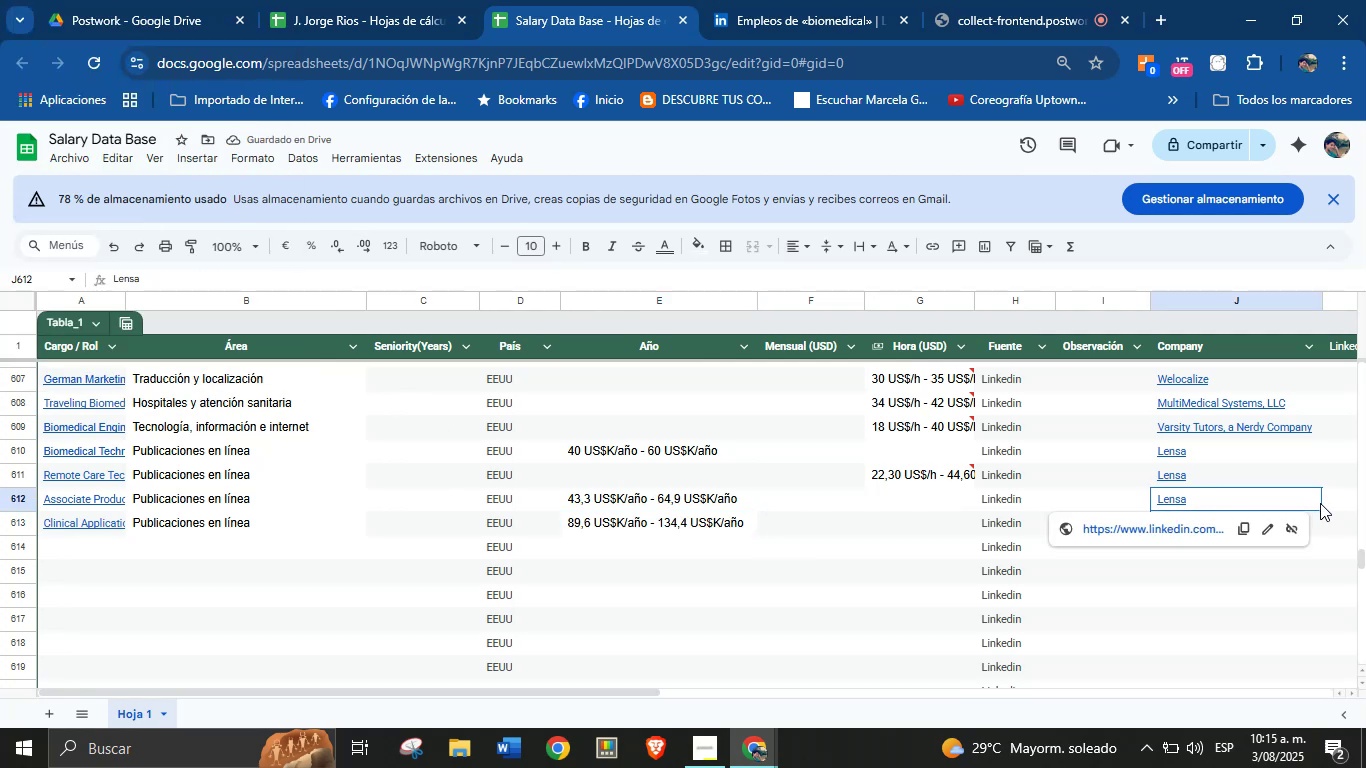 
left_click_drag(start_coordinate=[1321, 510], to_coordinate=[1321, 526])
 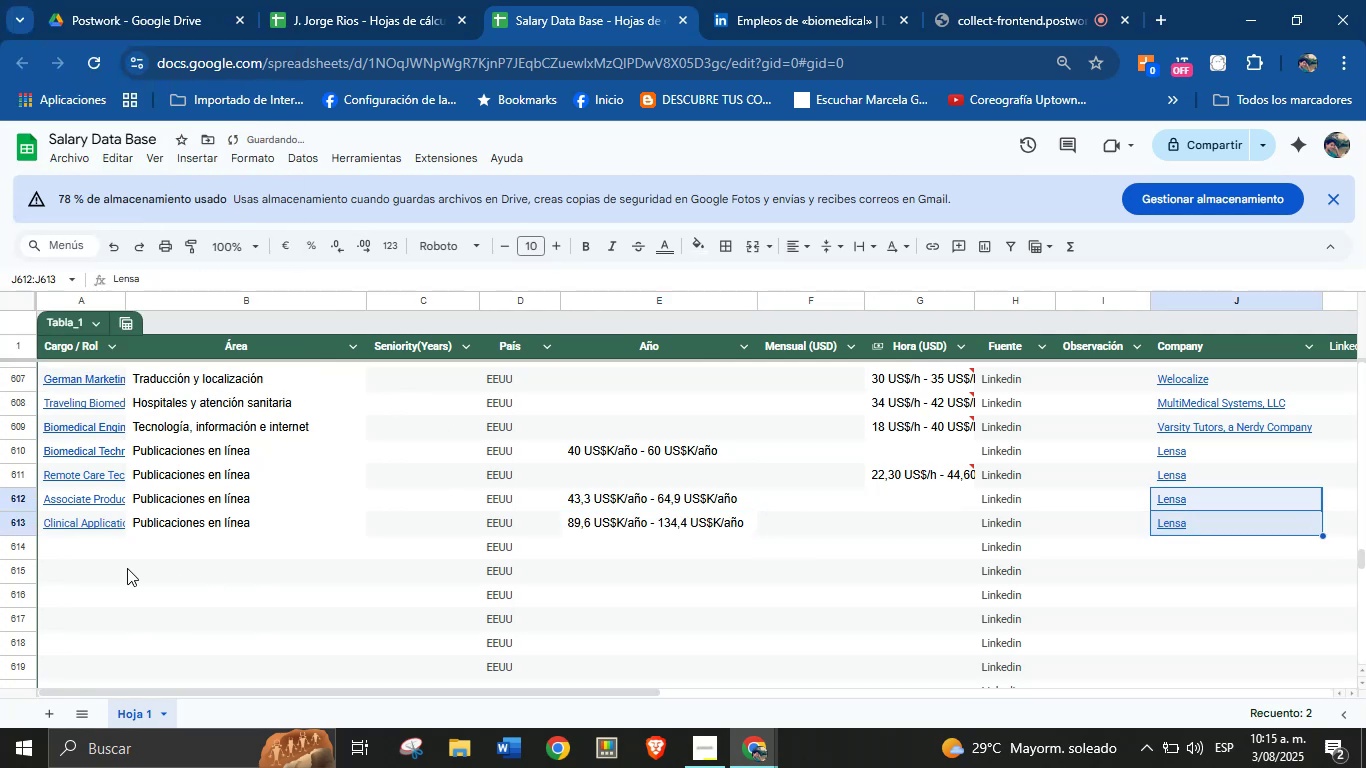 
left_click([50, 557])
 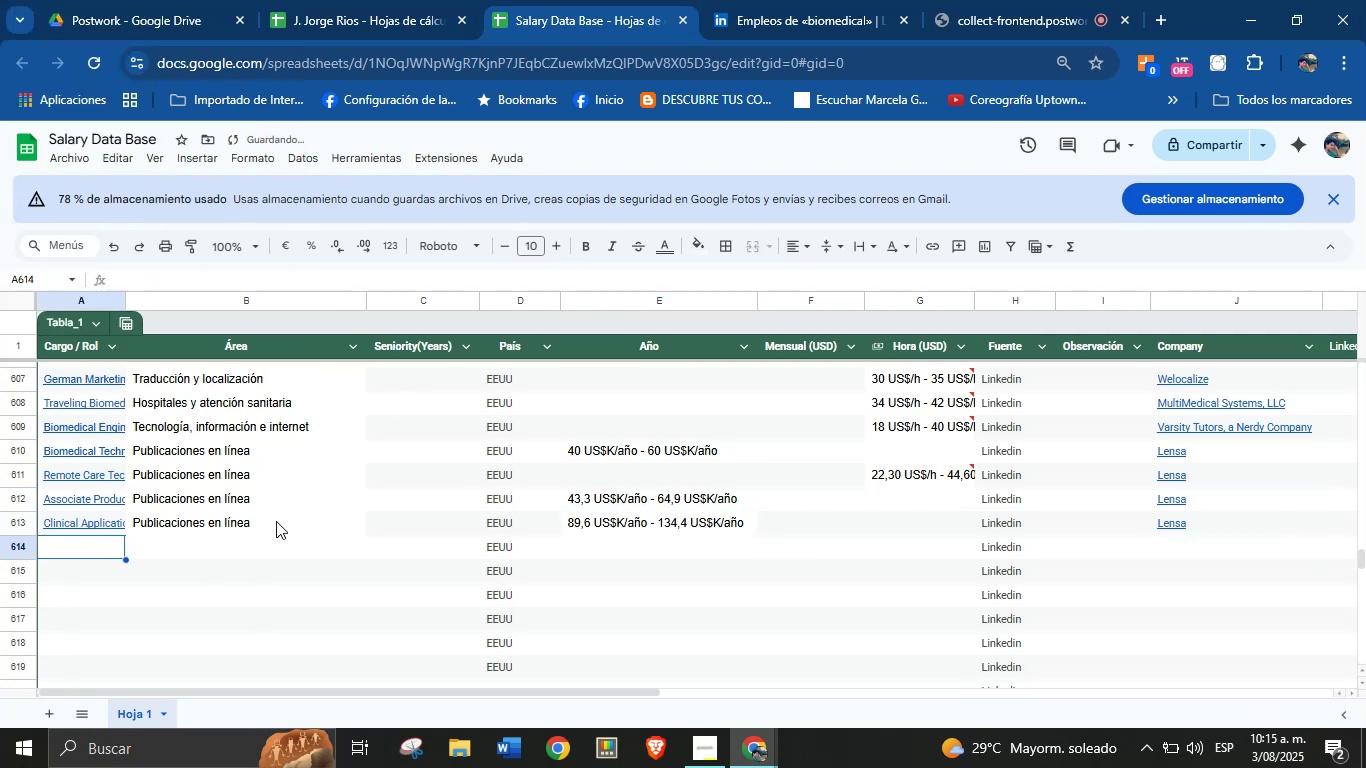 
scroll: coordinate [304, 523], scroll_direction: down, amount: 1.0
 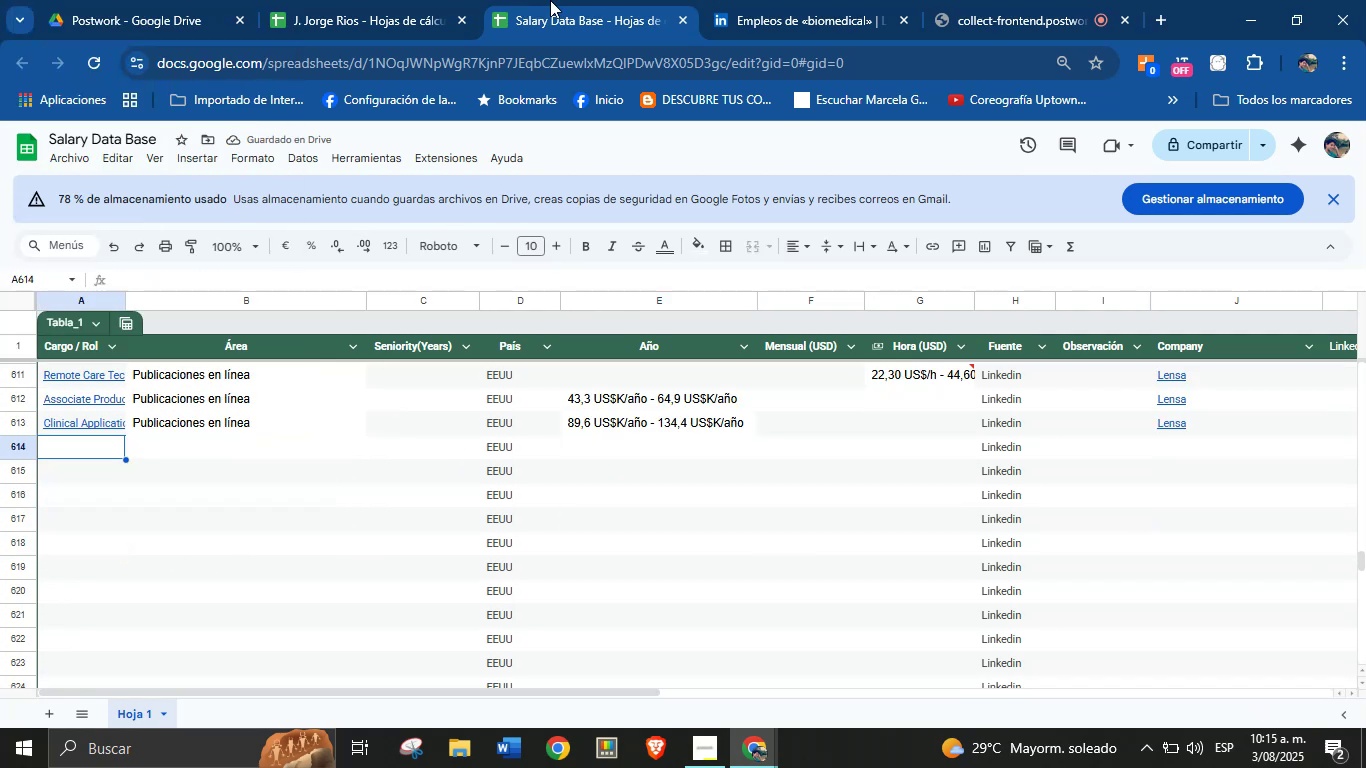 
left_click([783, 0])
 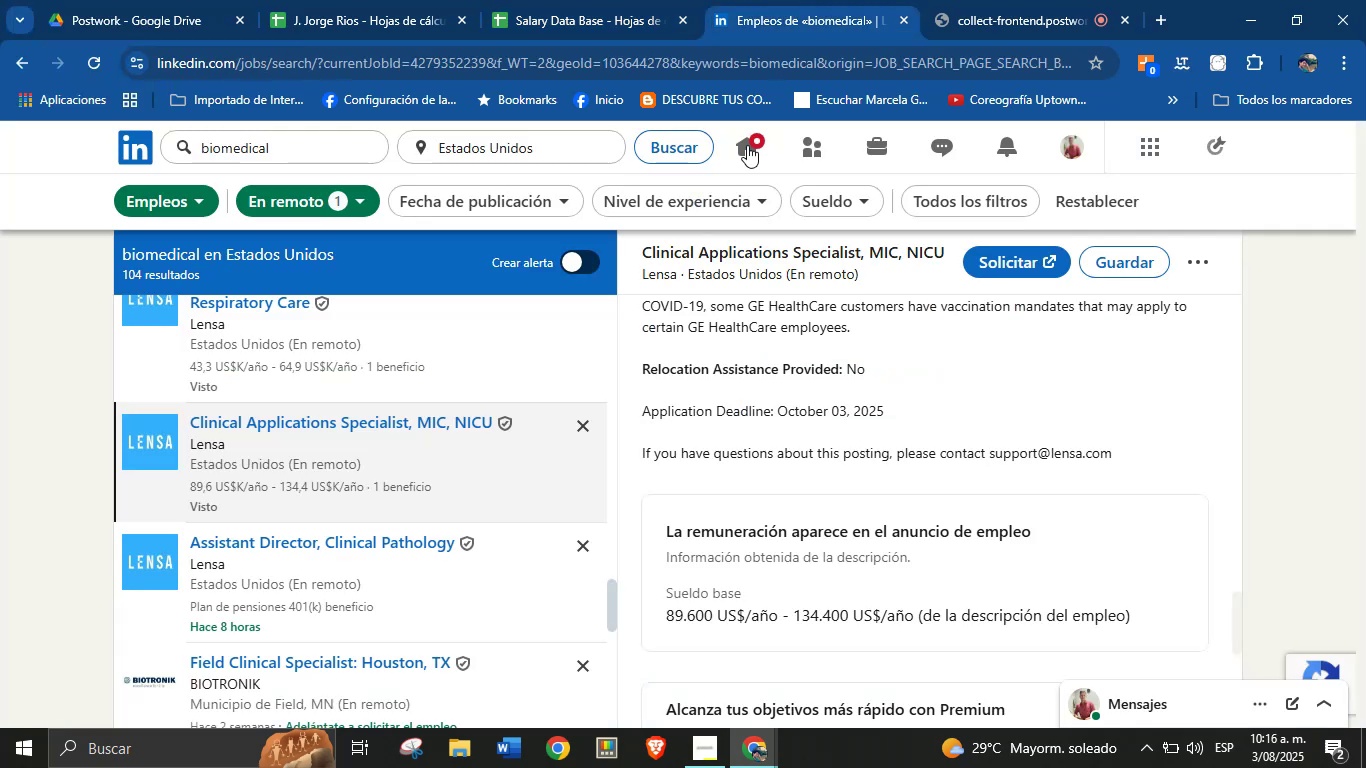 
scroll: coordinate [347, 448], scroll_direction: down, amount: 1.0
 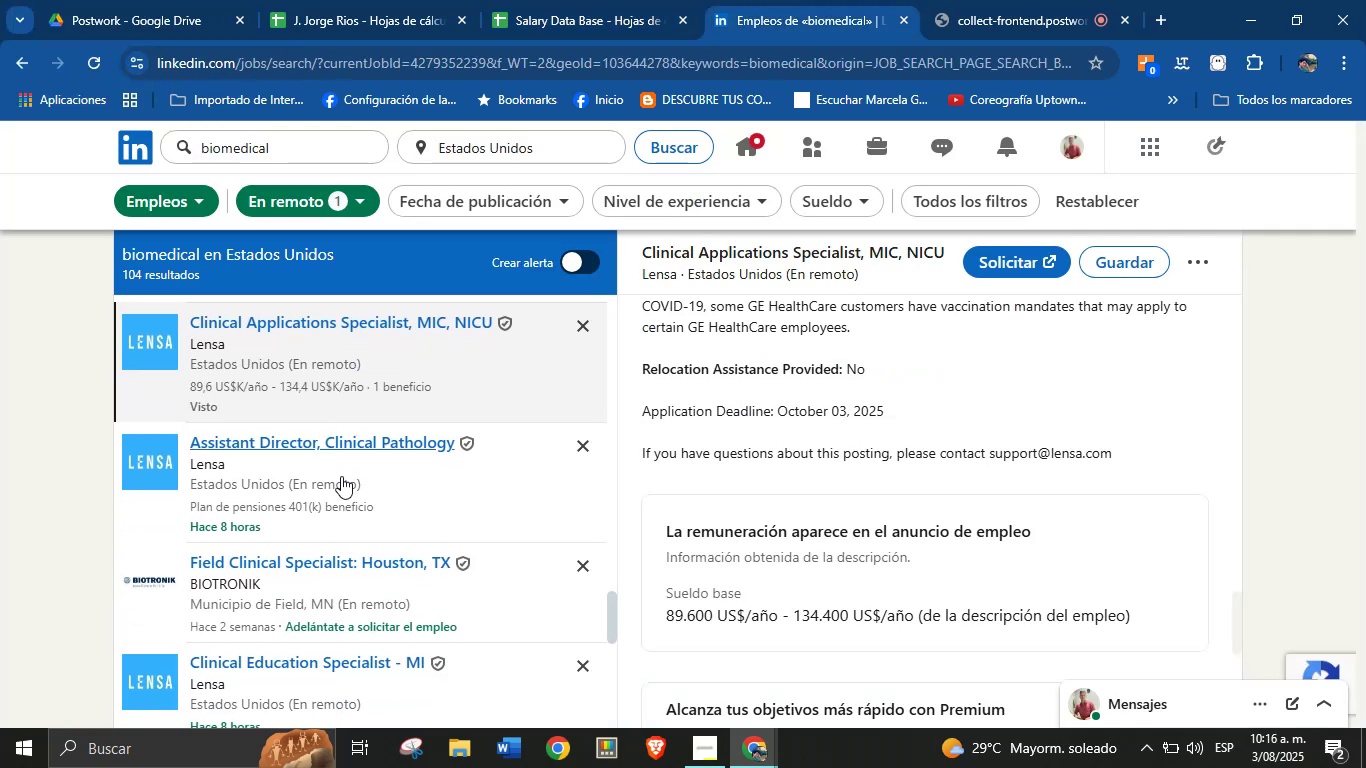 
left_click([341, 477])
 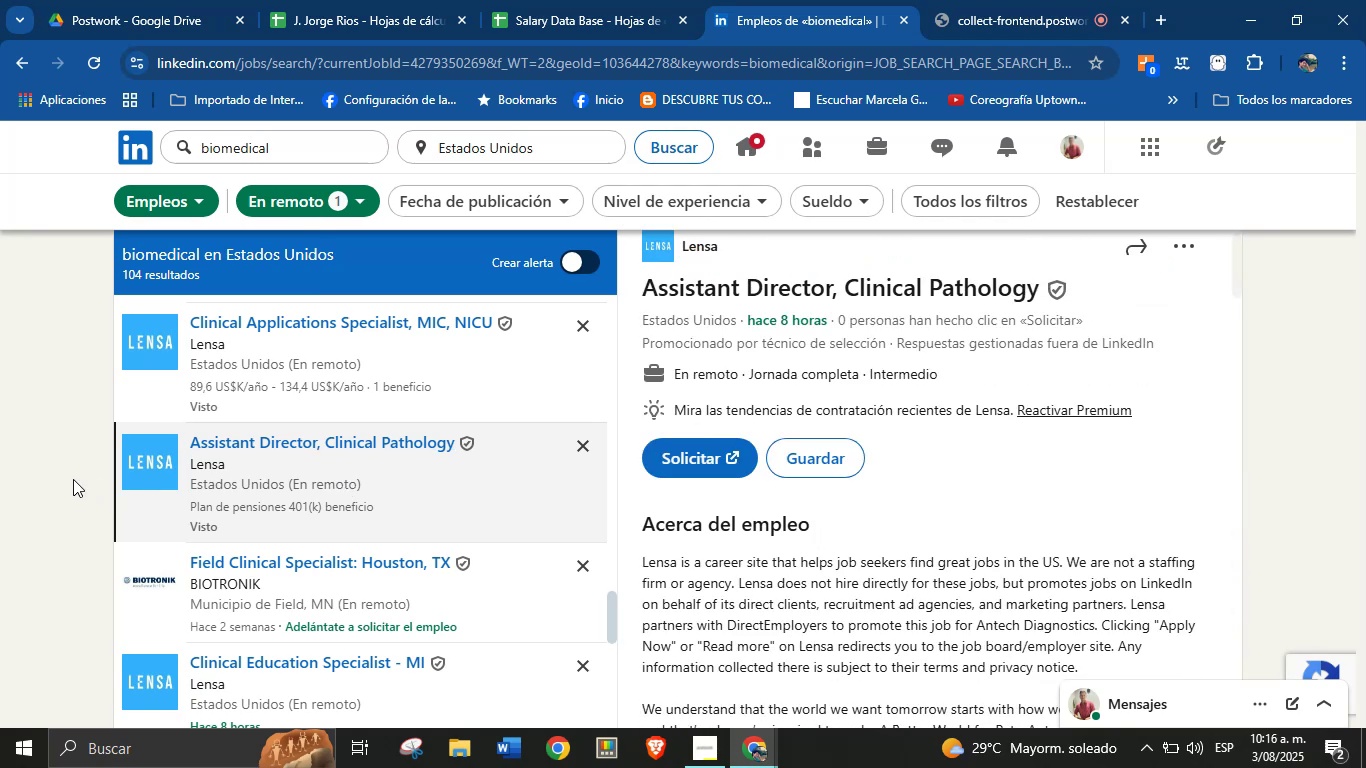 
wait(5.34)
 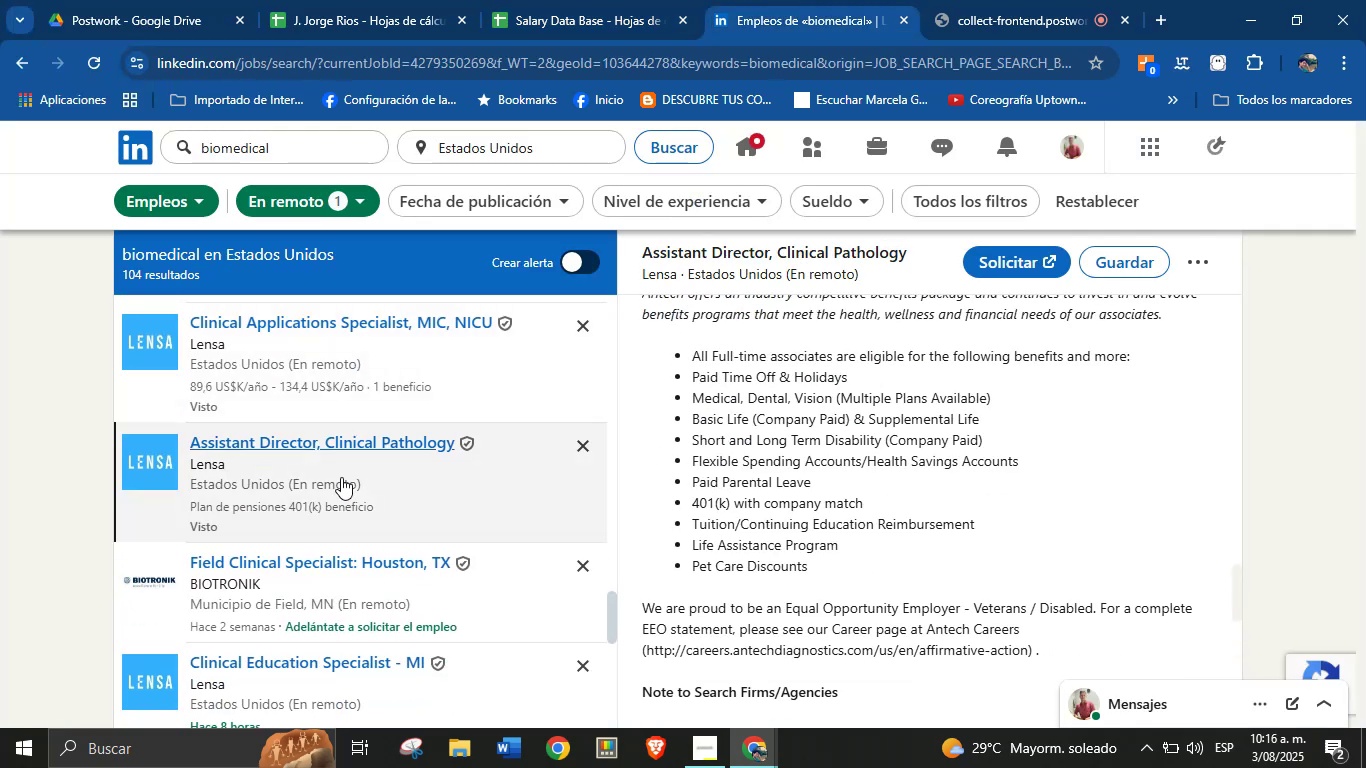 
scroll: coordinate [897, 522], scroll_direction: down, amount: 12.0
 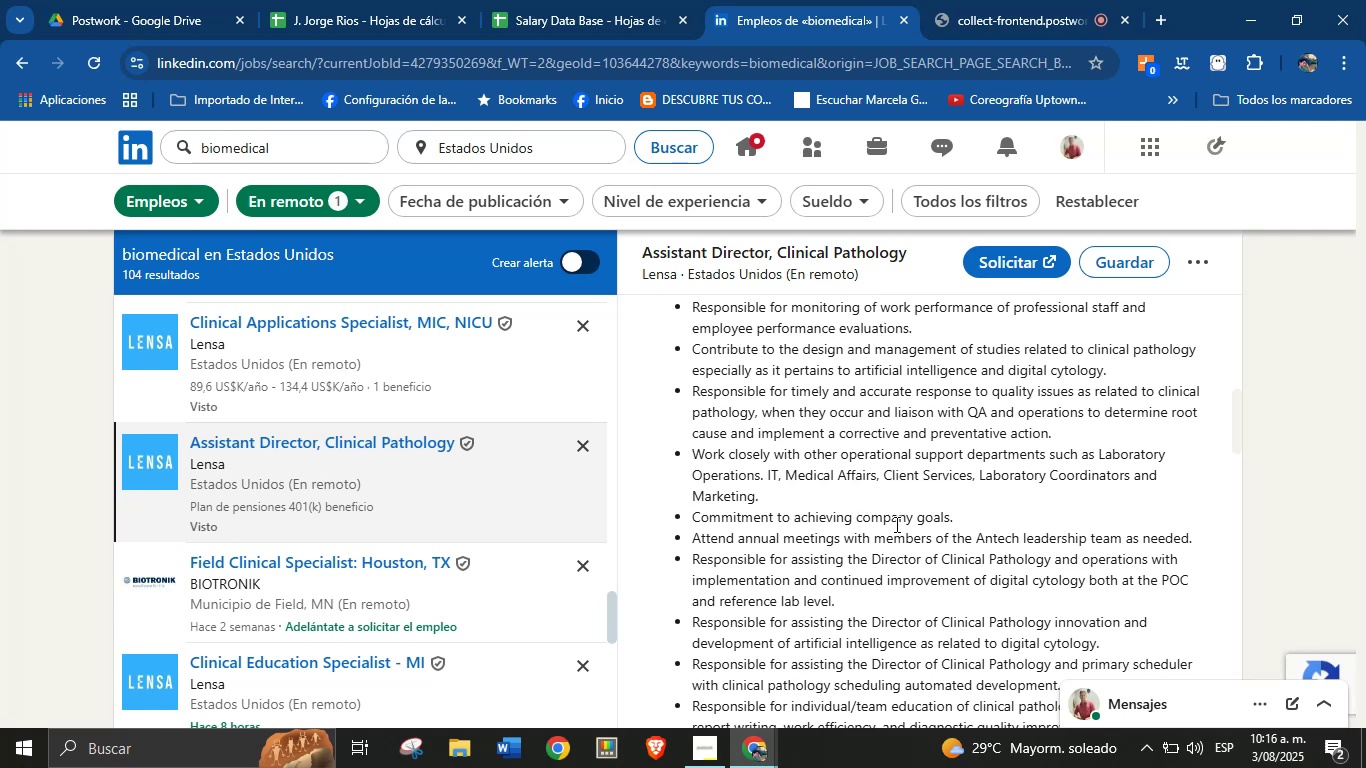 
wait(10.34)
 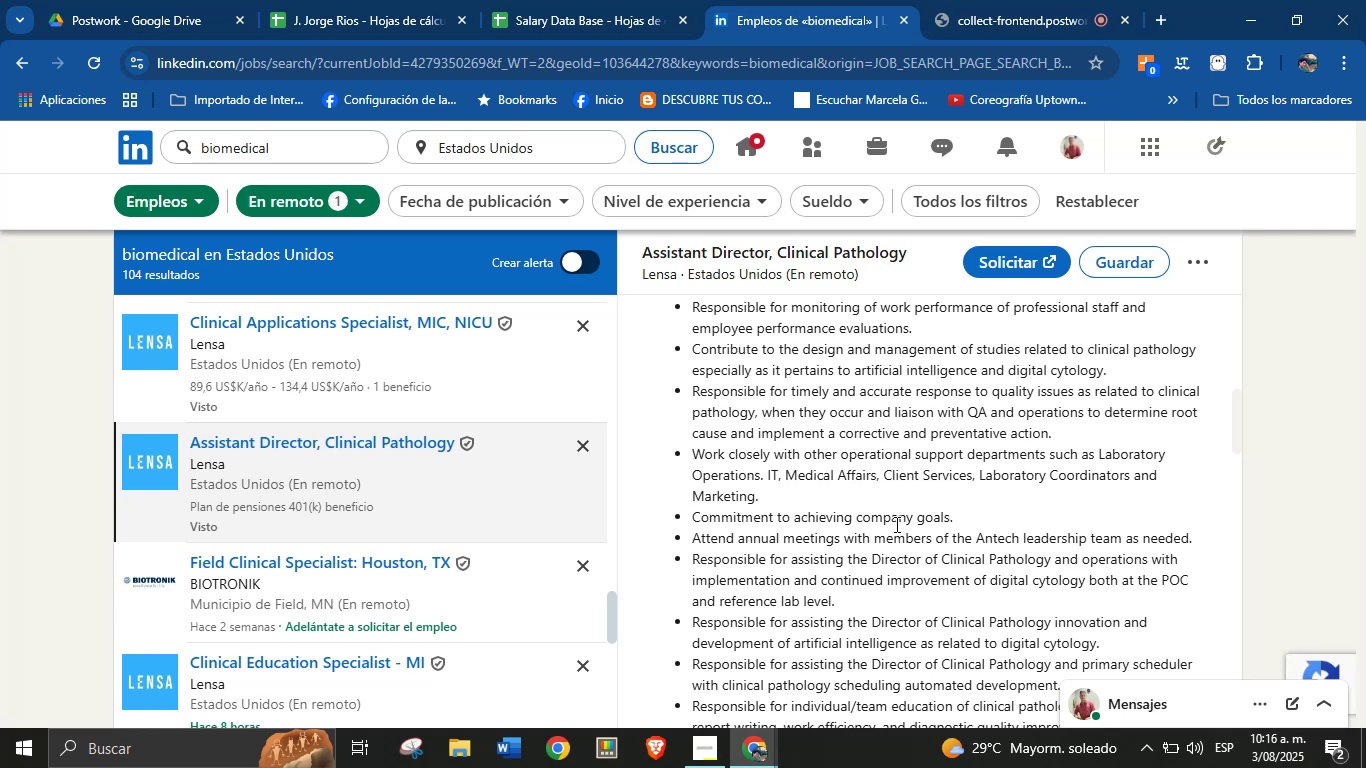 
scroll: coordinate [745, 475], scroll_direction: up, amount: 1.0
 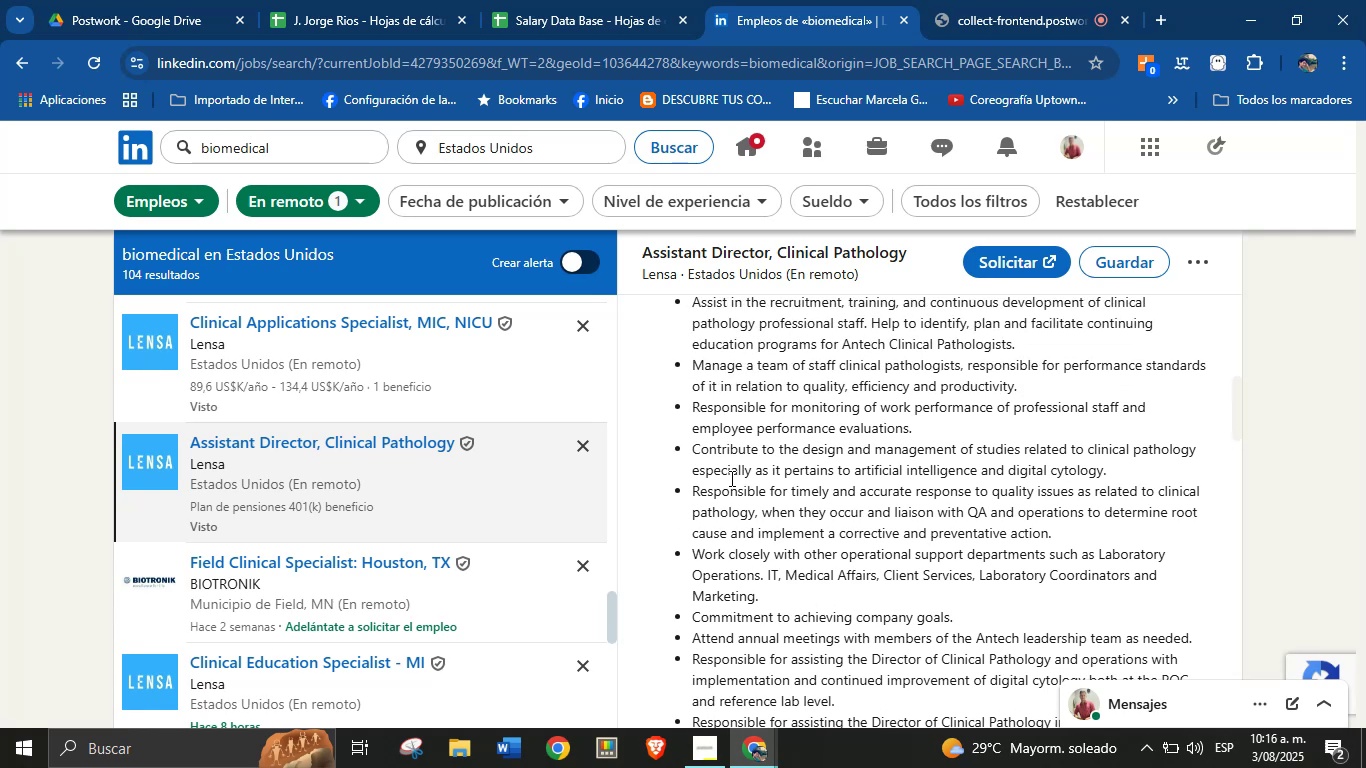 
scroll: coordinate [782, 572], scroll_direction: down, amount: 15.0
 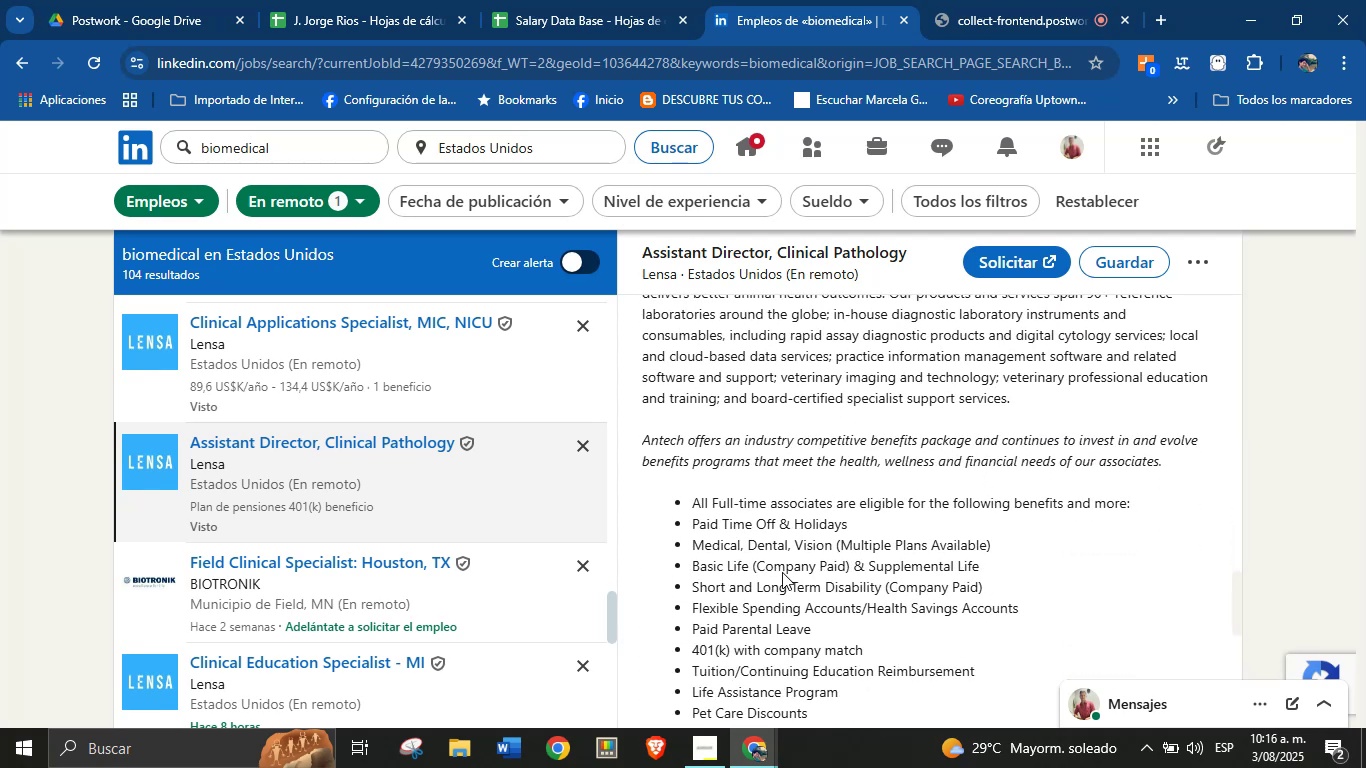 
scroll: coordinate [773, 557], scroll_direction: up, amount: 8.0
 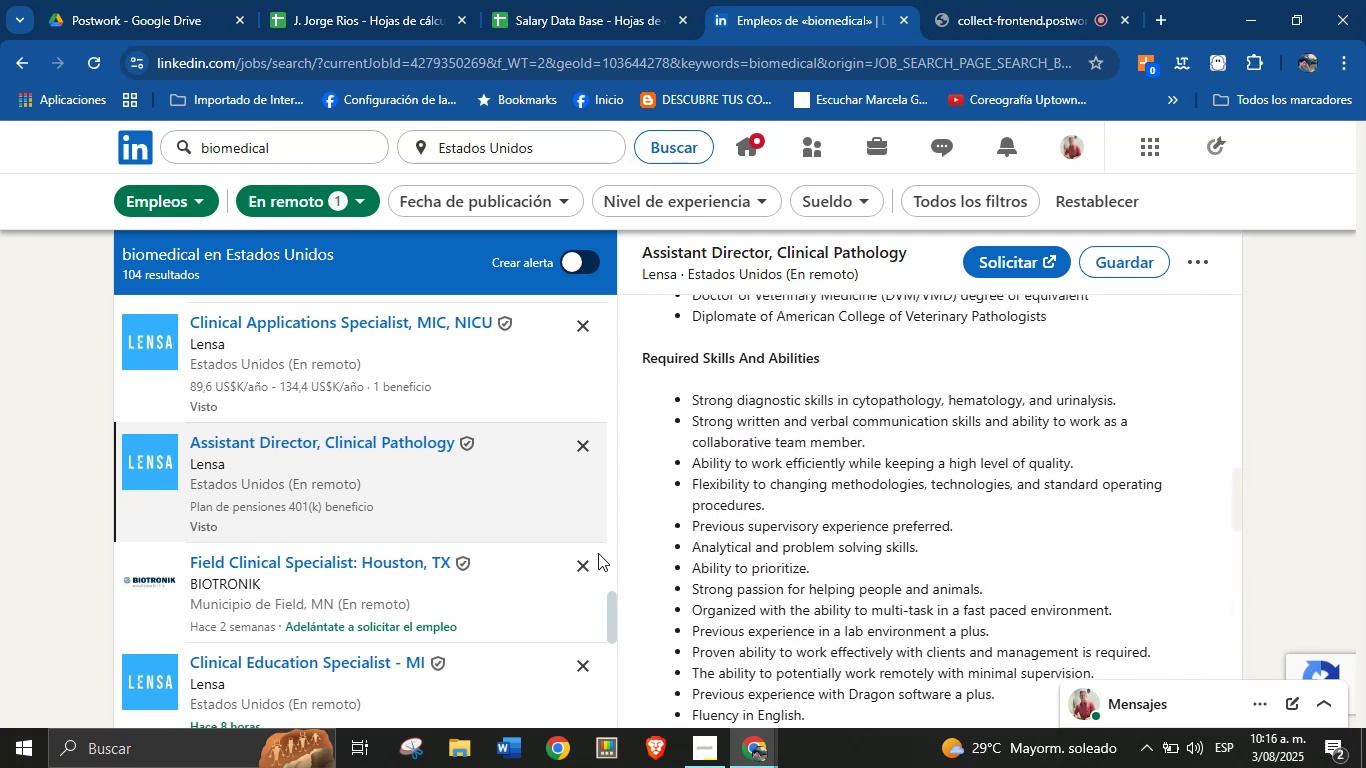 
scroll: coordinate [345, 537], scroll_direction: down, amount: 5.0
 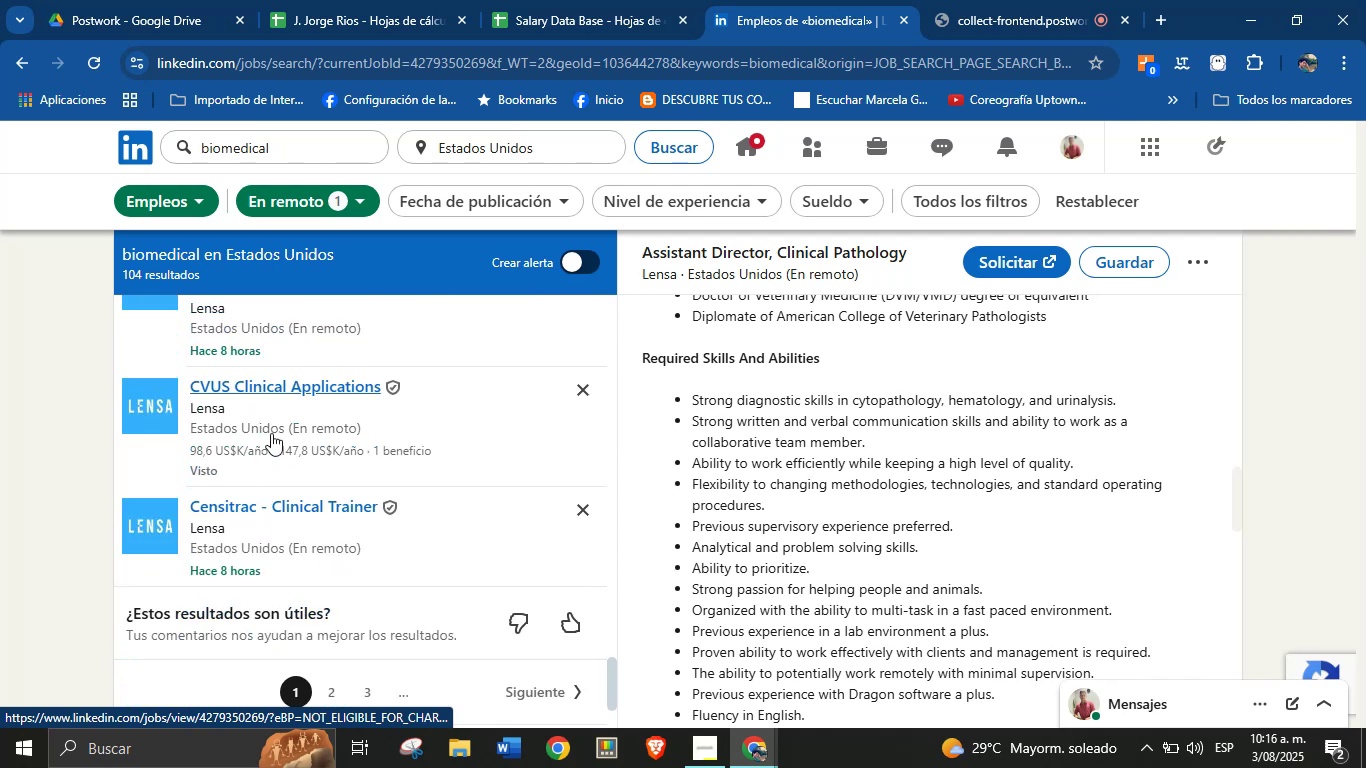 
left_click([276, 431])
 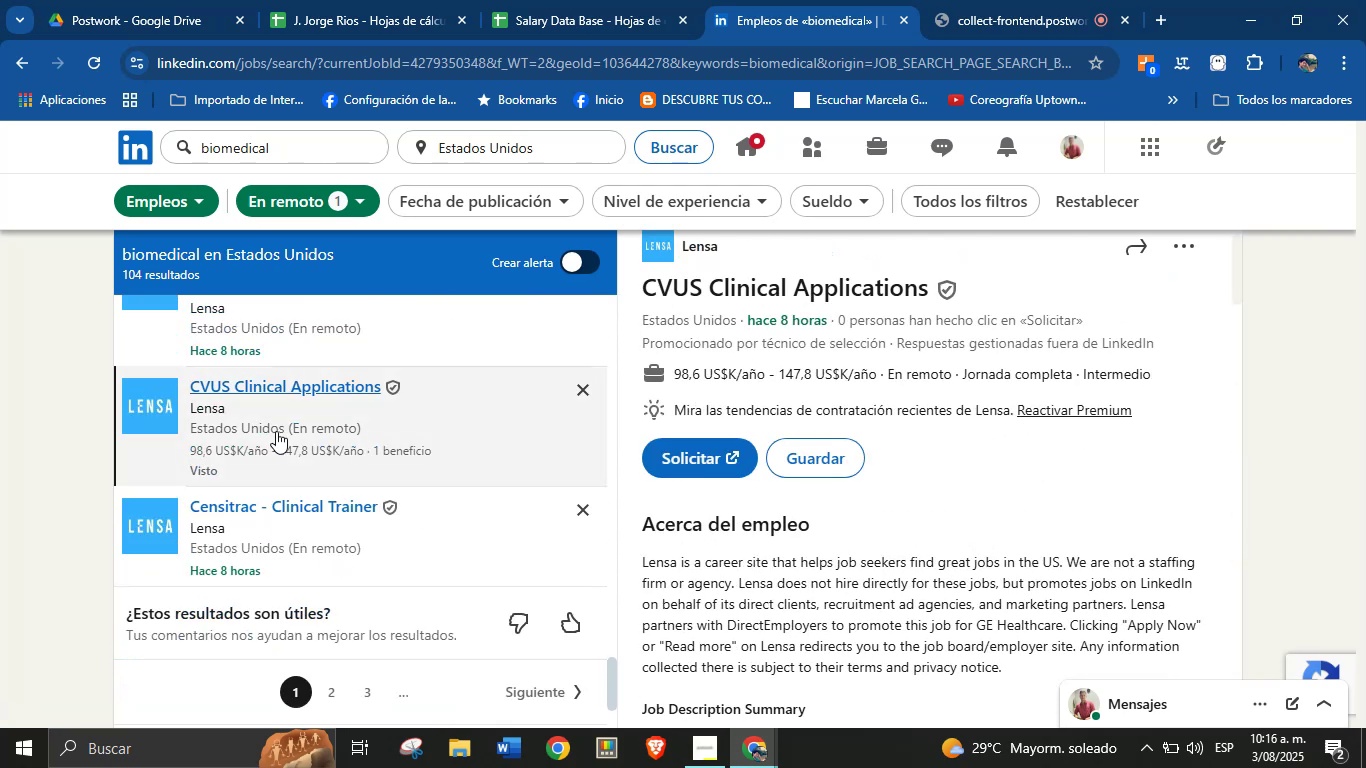 
wait(8.53)
 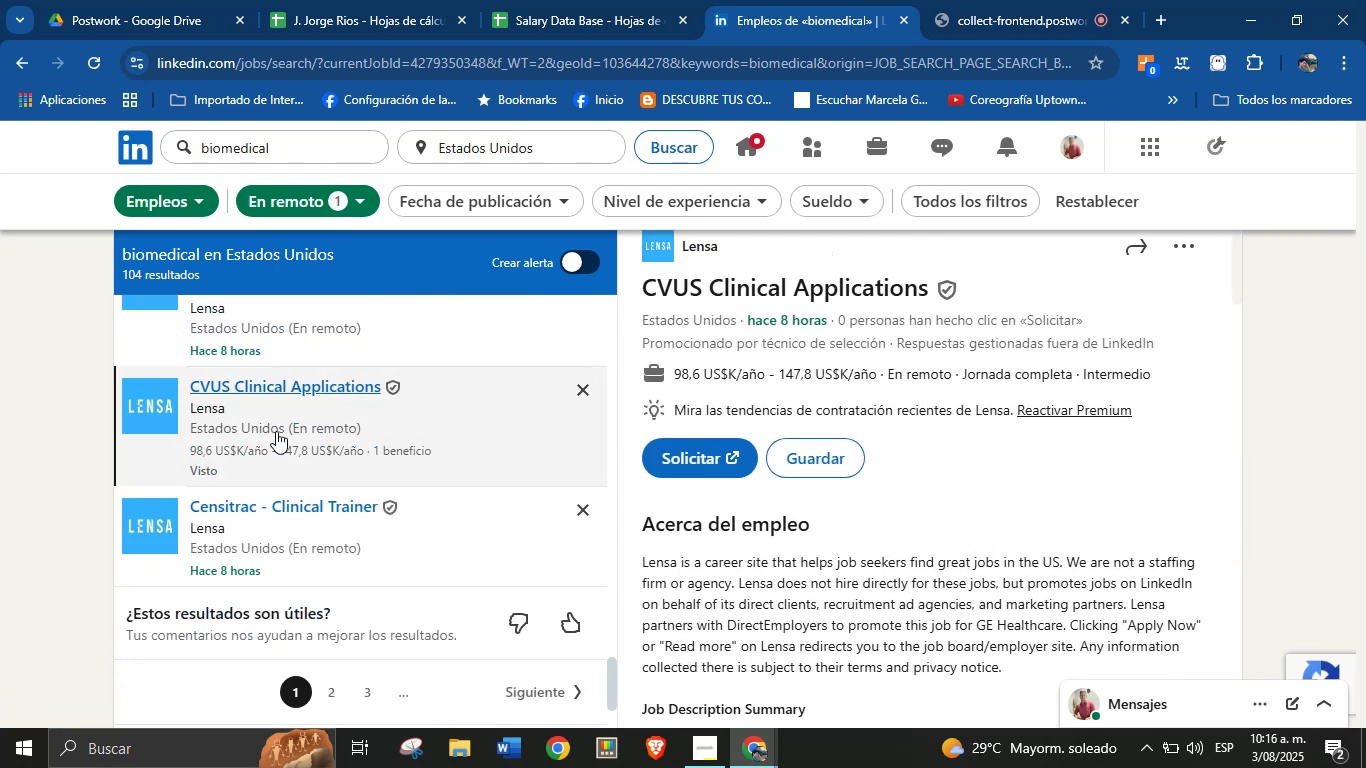 
scroll: coordinate [891, 408], scroll_direction: up, amount: 2.0
 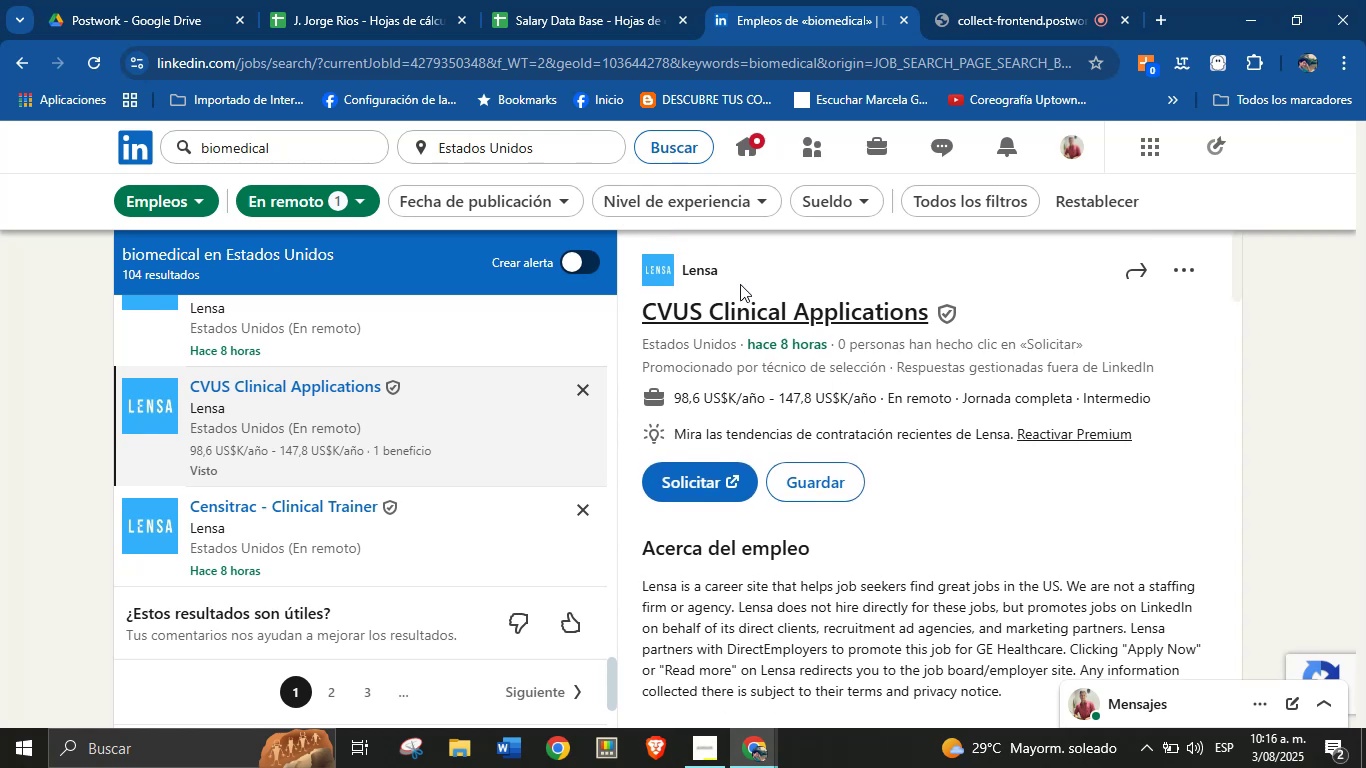 
left_click_drag(start_coordinate=[737, 266], to_coordinate=[684, 272])
 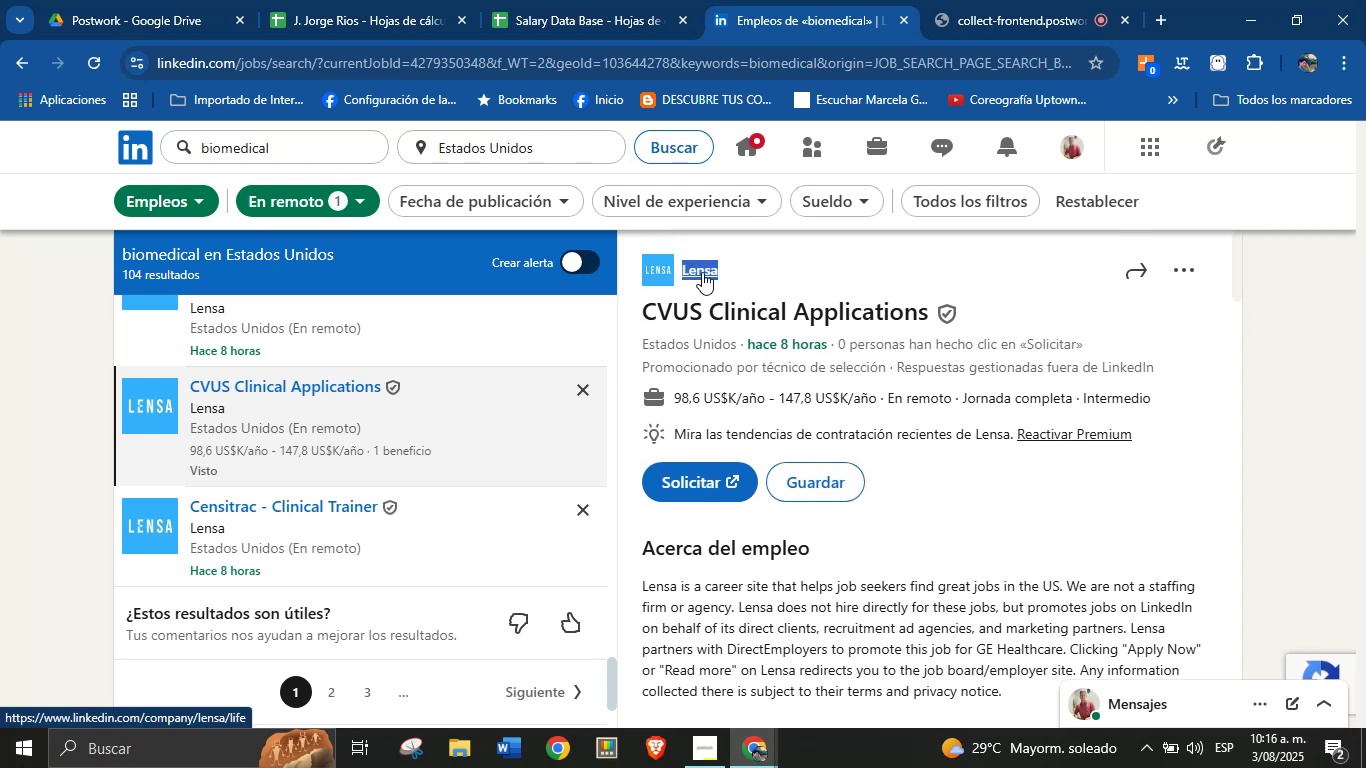 
key(Alt+AltLeft)
 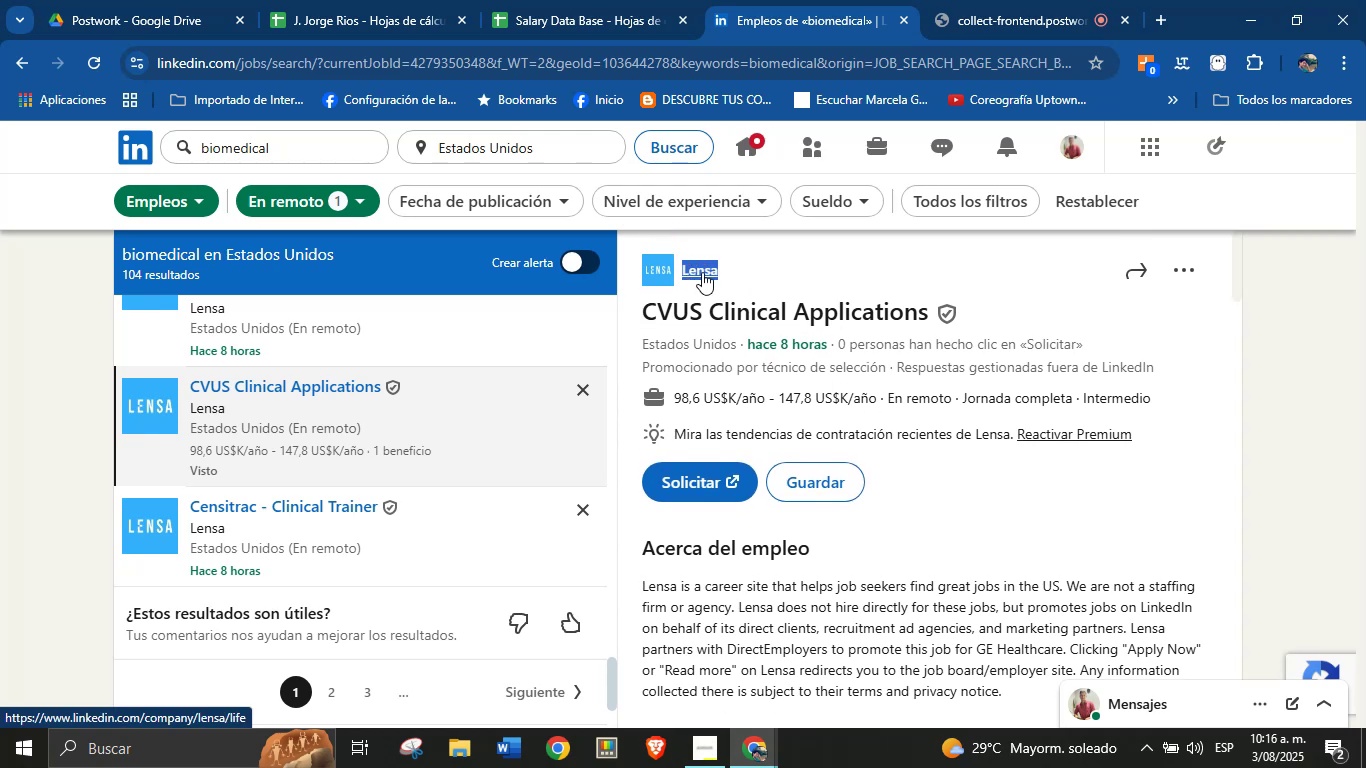 
key(Alt+Control+ControlLeft)
 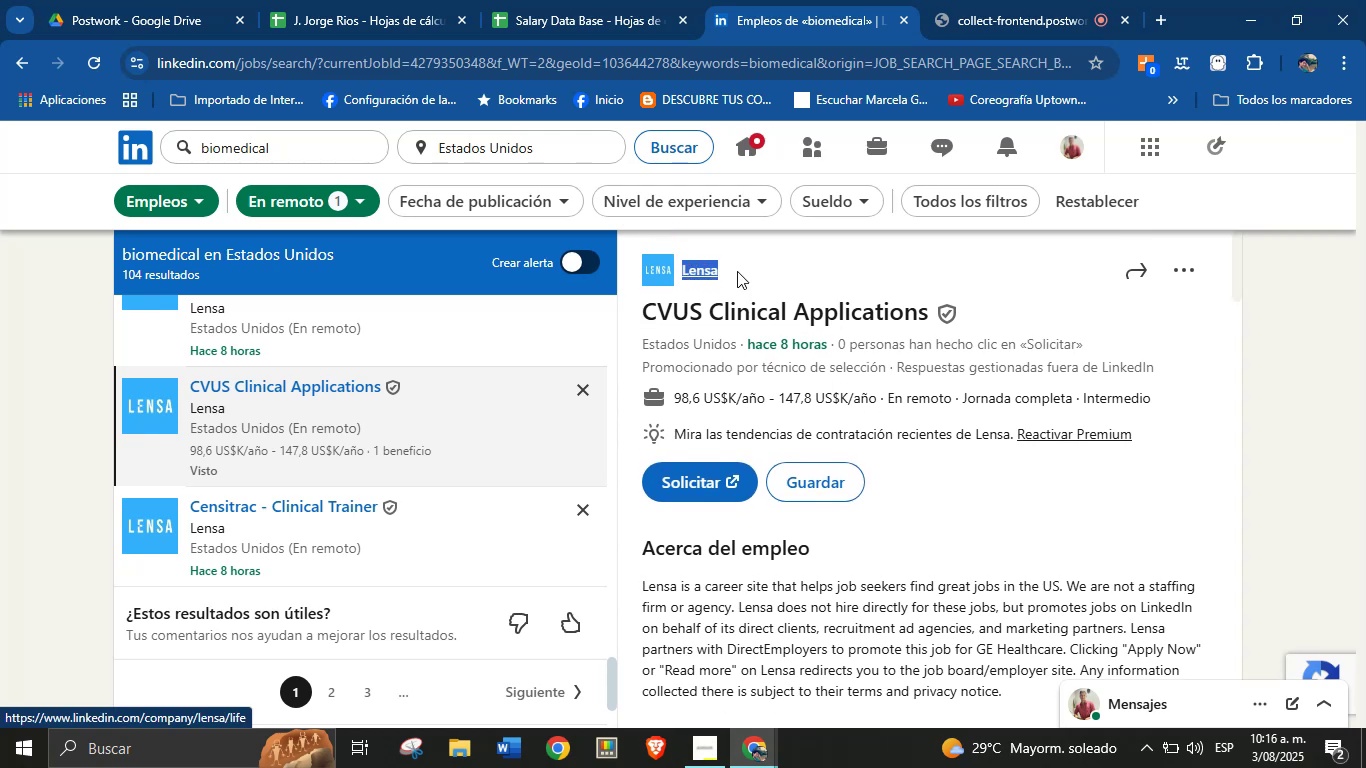 
key(Alt+Control+C)
 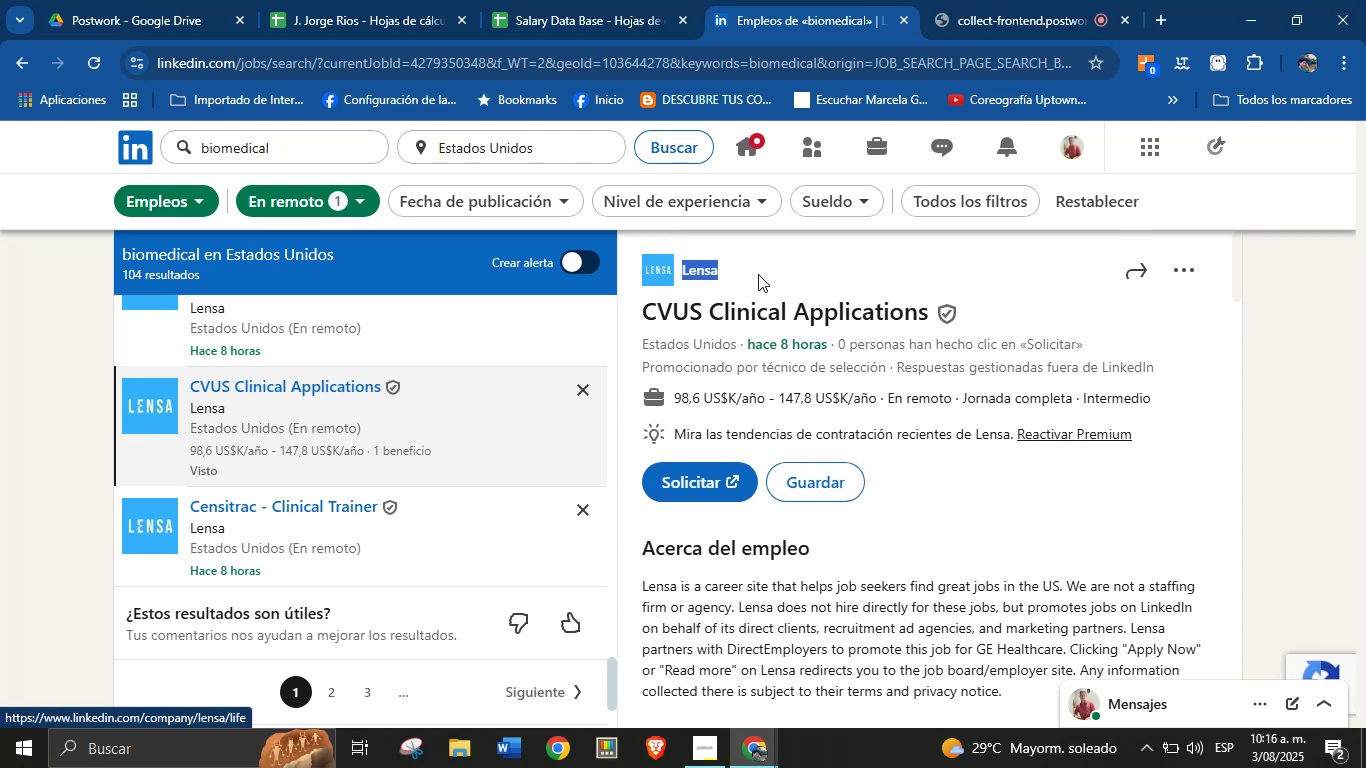 
key(Alt+Control+ControlLeft)
 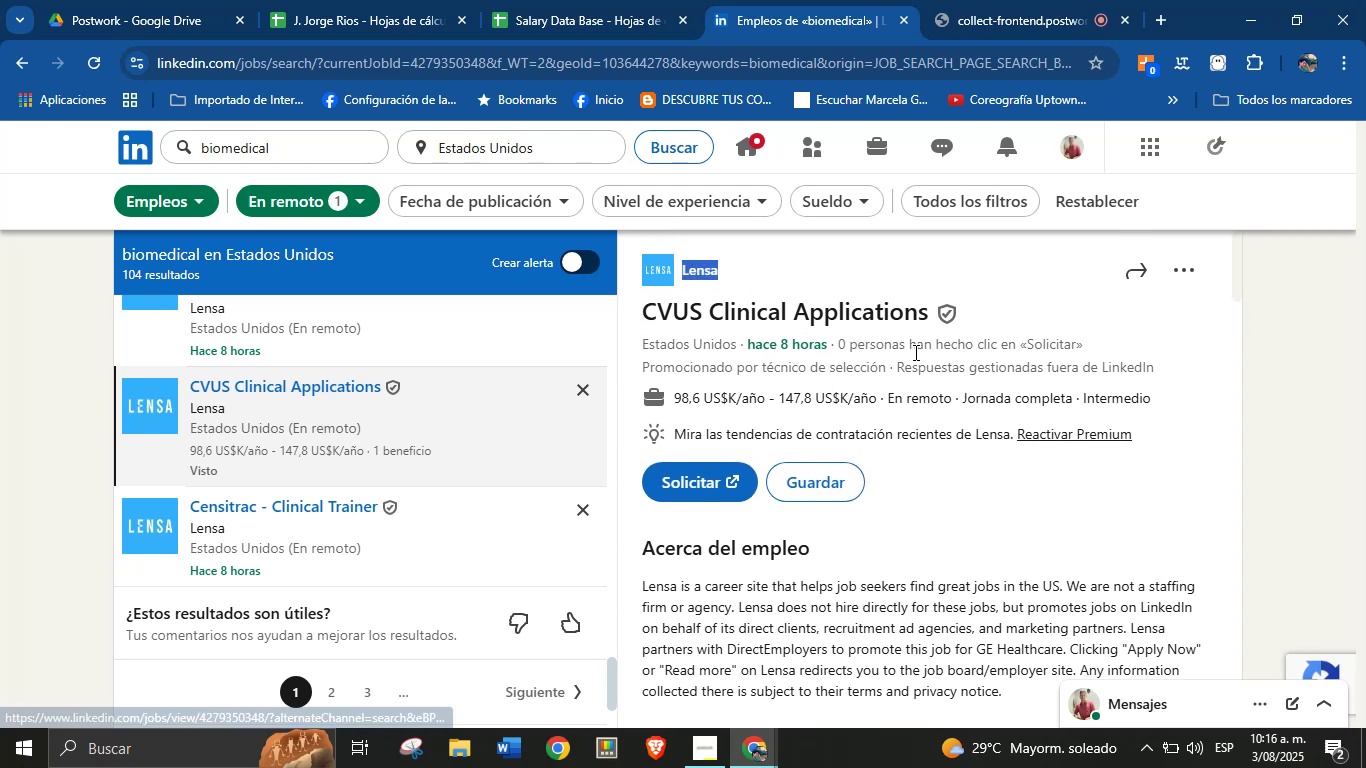 
key(Alt+AltLeft)
 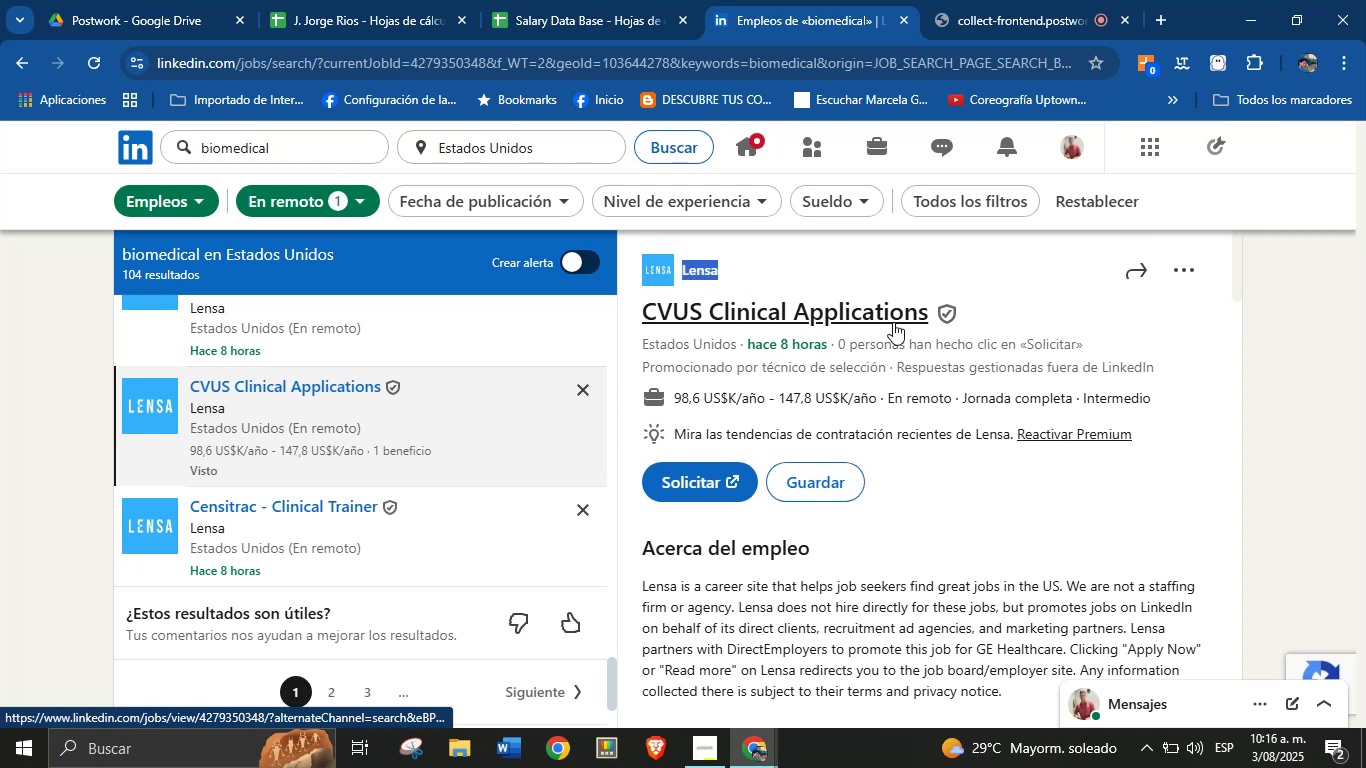 
key(Alt+Control+C)
 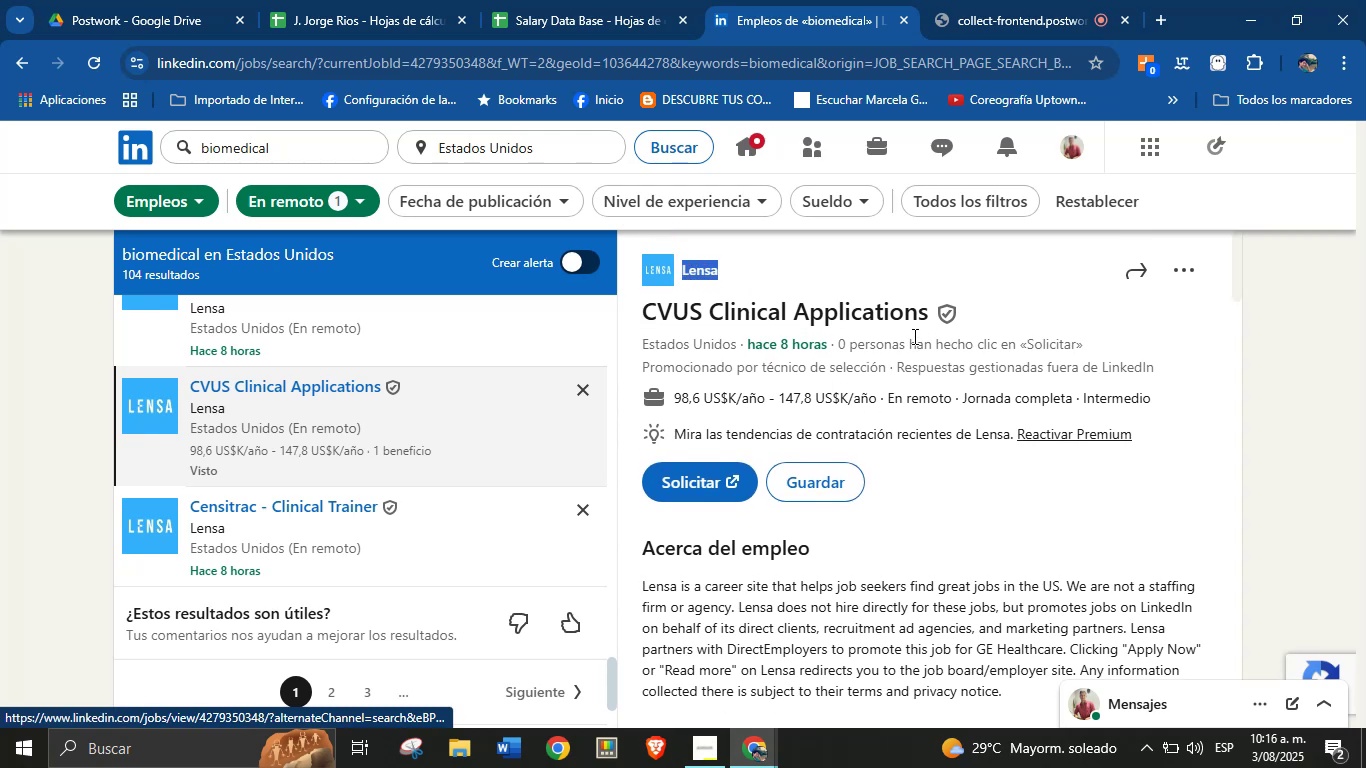 
key(Alt+AltLeft)
 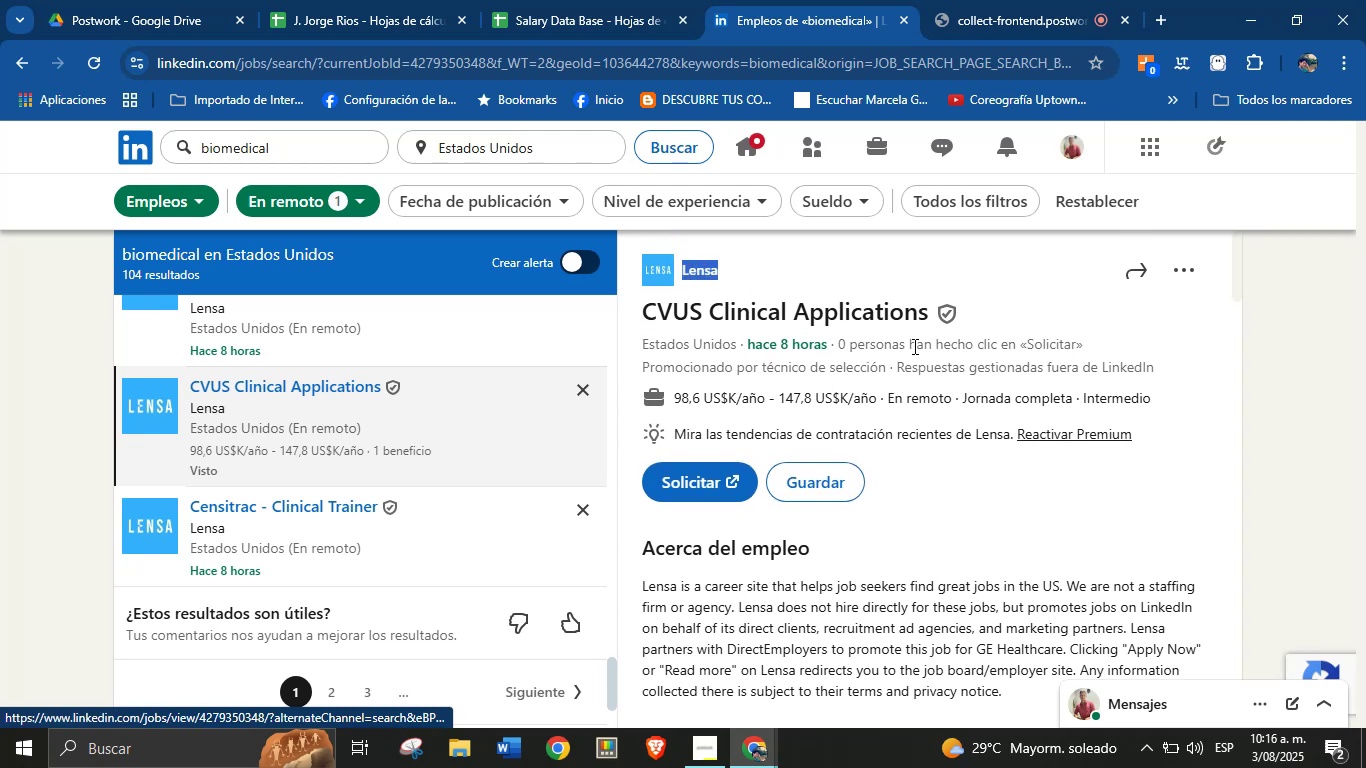 
key(Alt+Control+ControlLeft)
 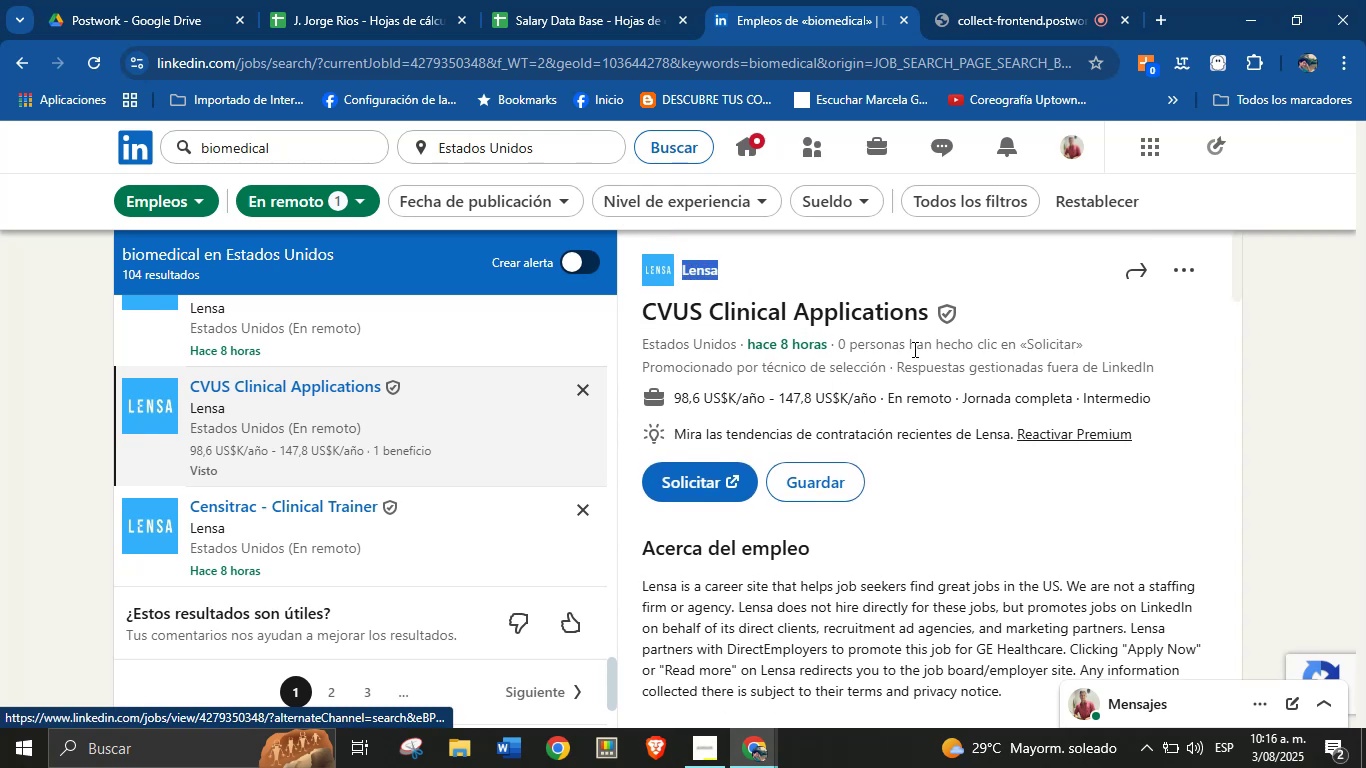 
key(Alt+Control+C)
 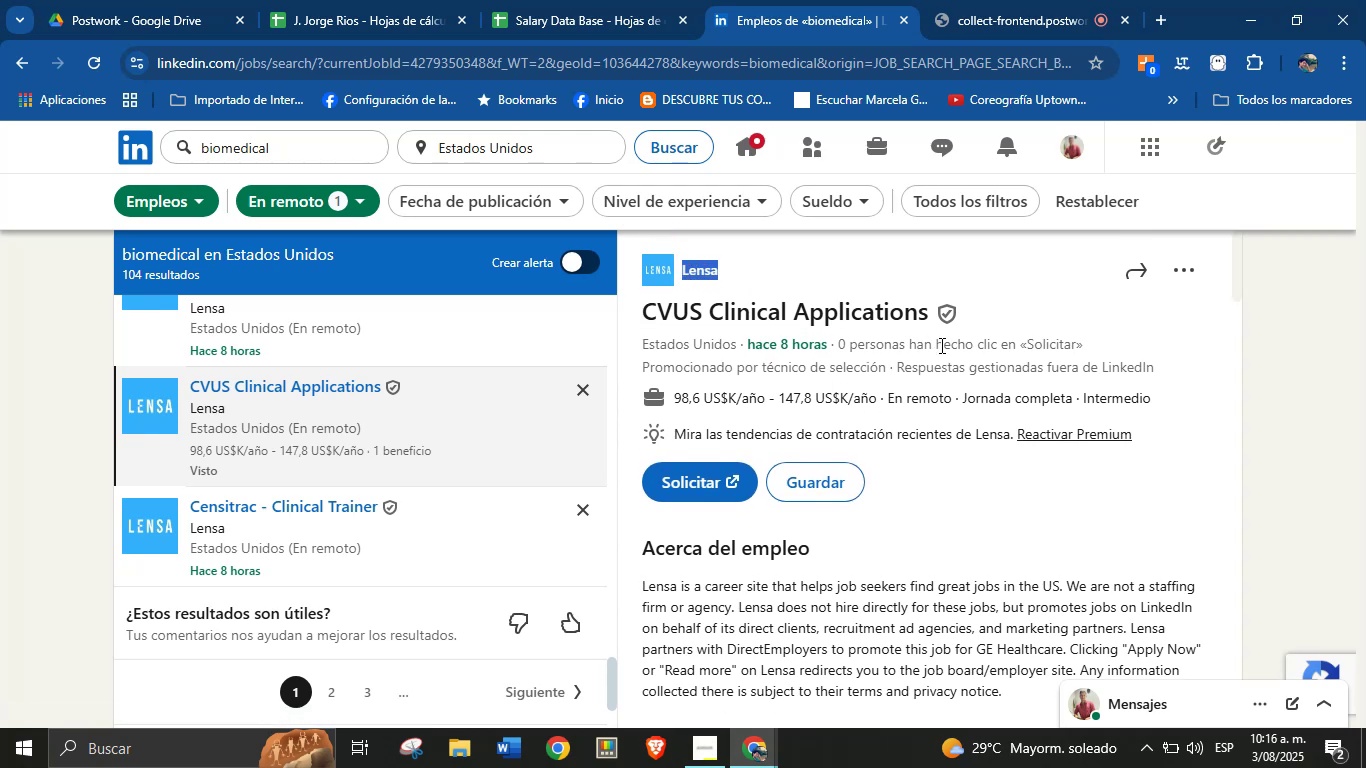 
left_click([949, 359])
 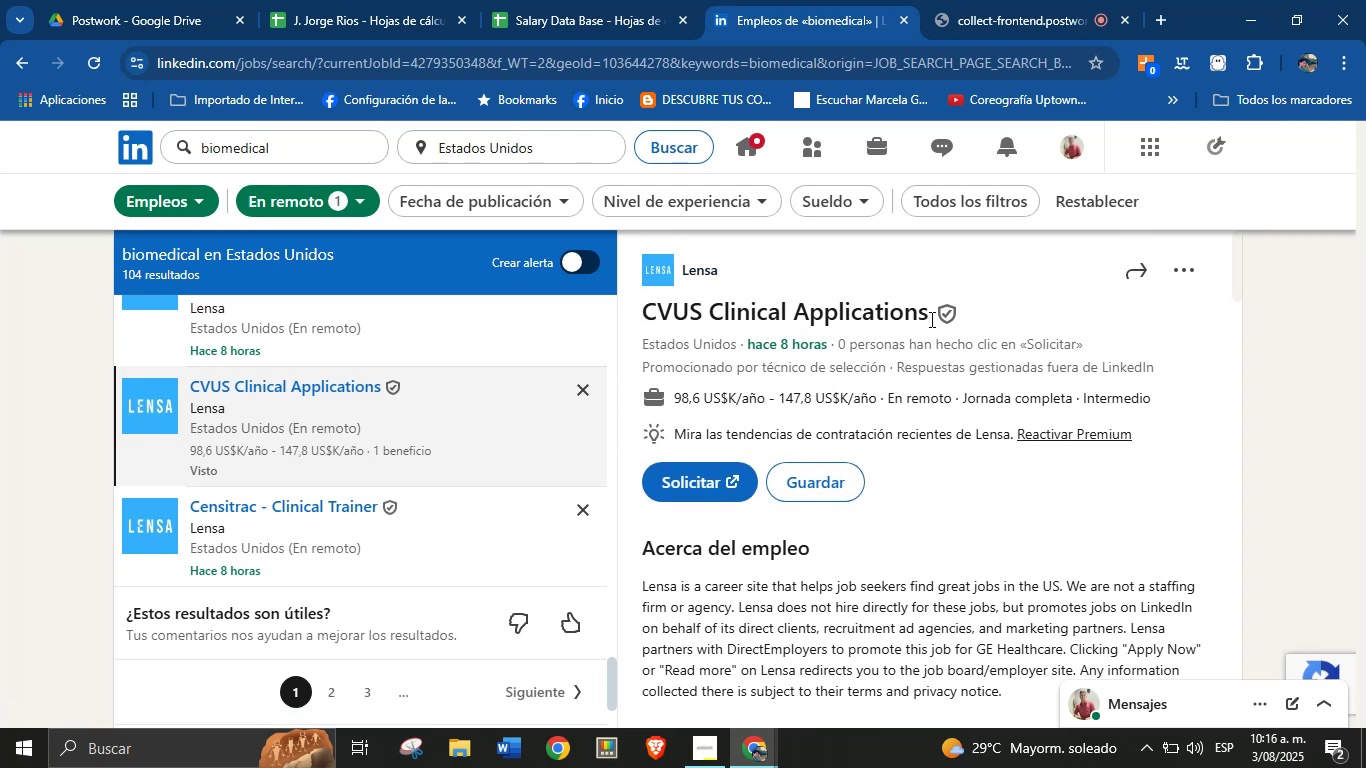 
left_click_drag(start_coordinate=[932, 316], to_coordinate=[647, 315])
 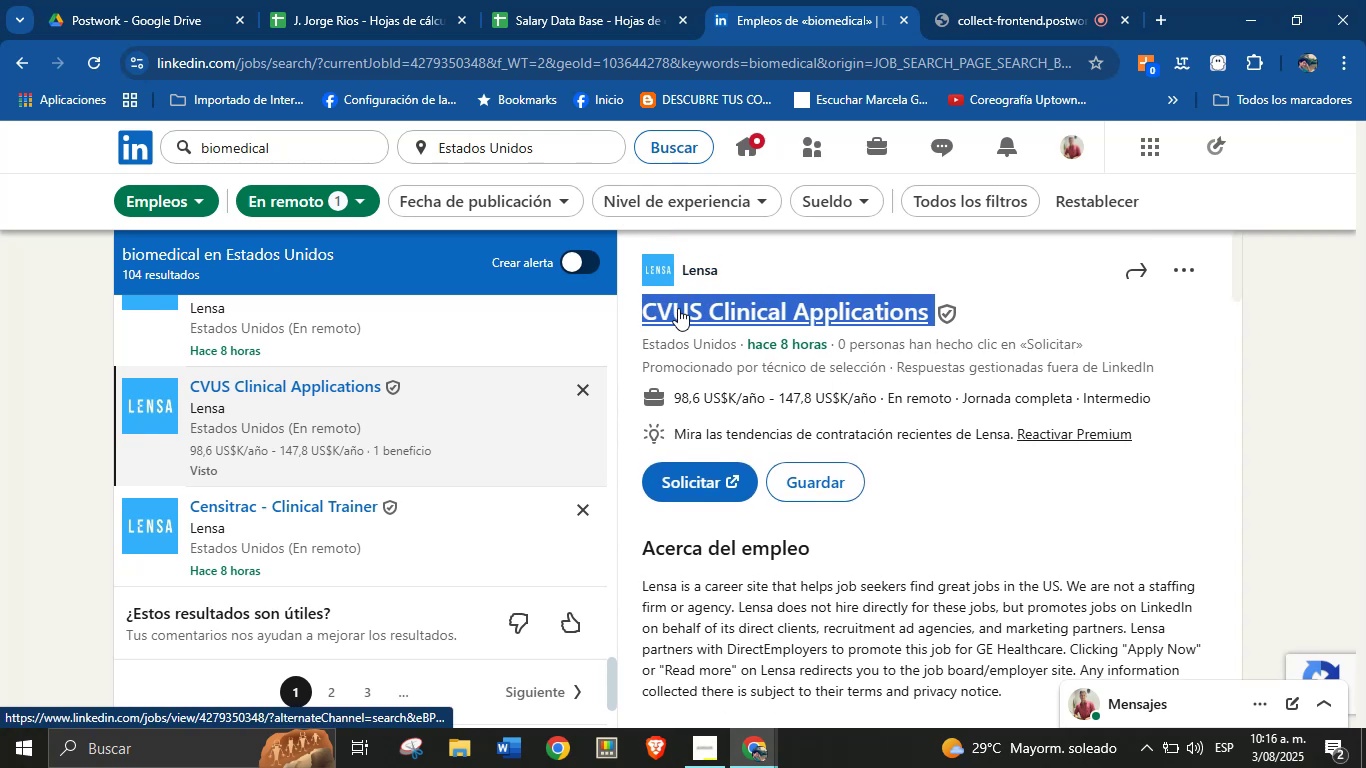 
key(Alt+AltLeft)
 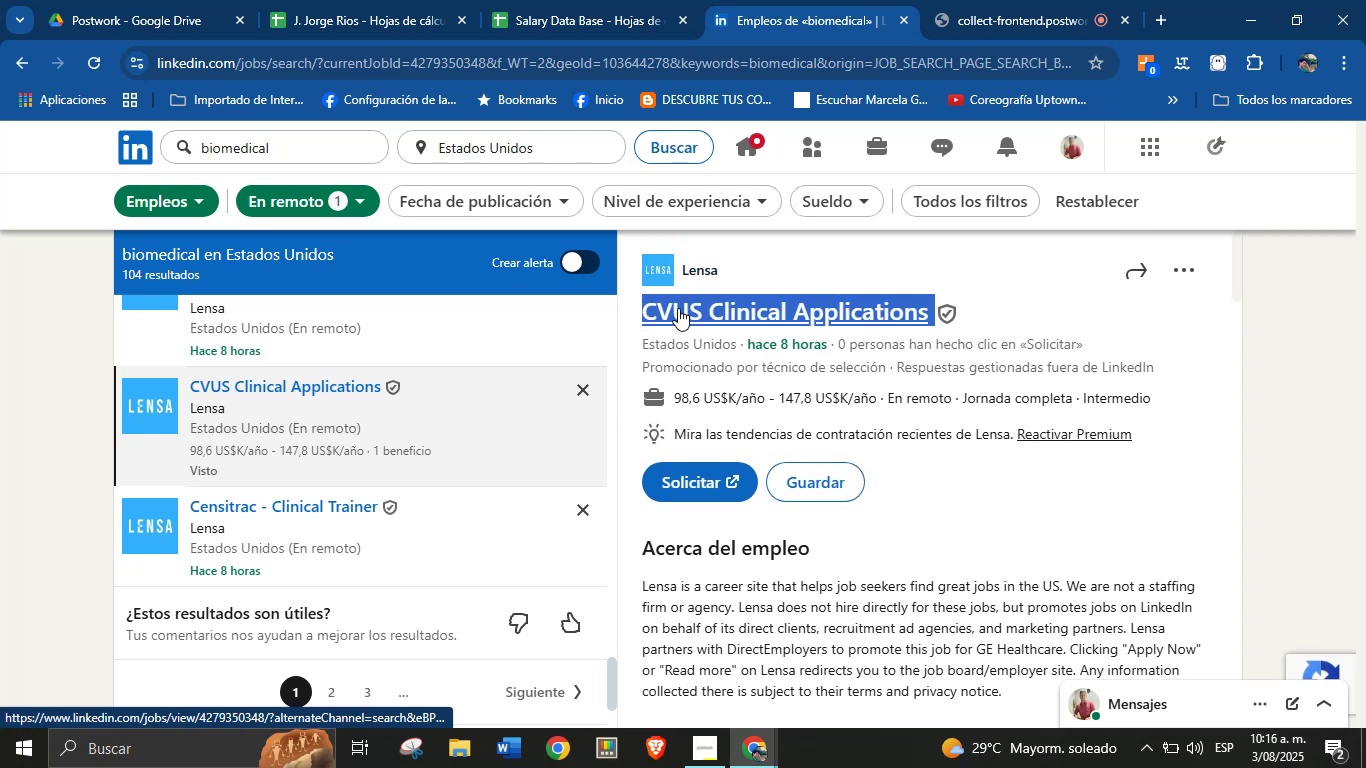 
key(Alt+Control+ControlLeft)
 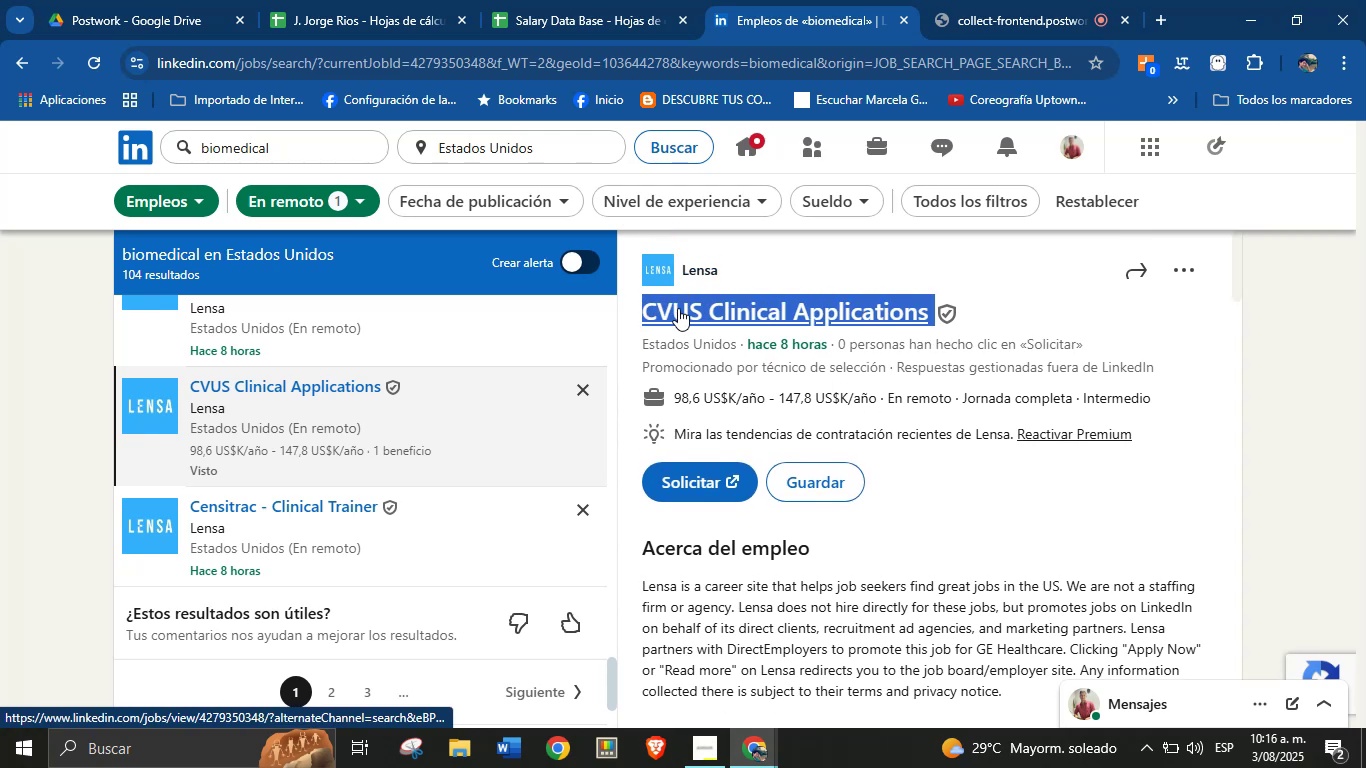 
key(Alt+Control+C)
 